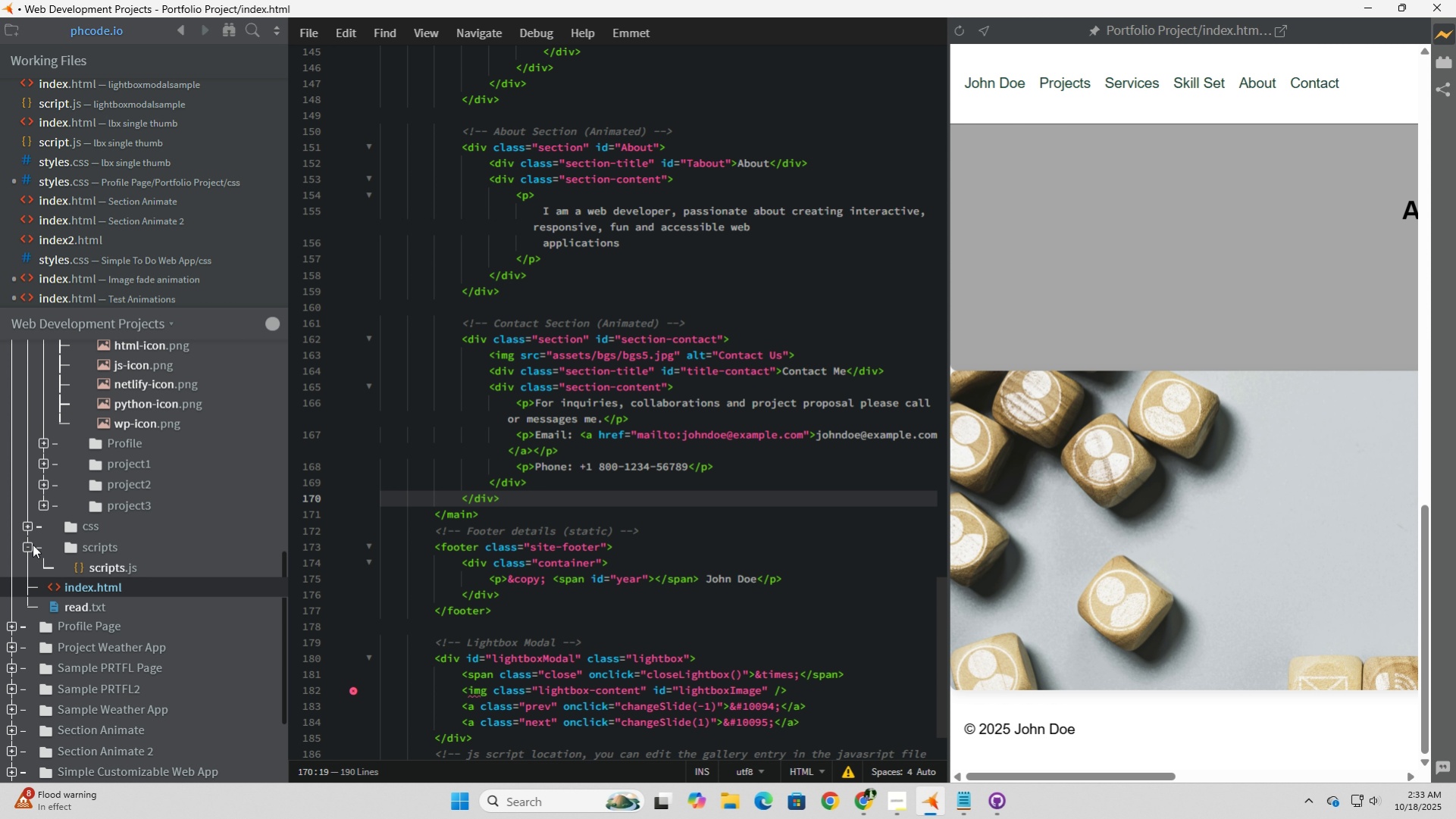 
left_click([28, 530])
 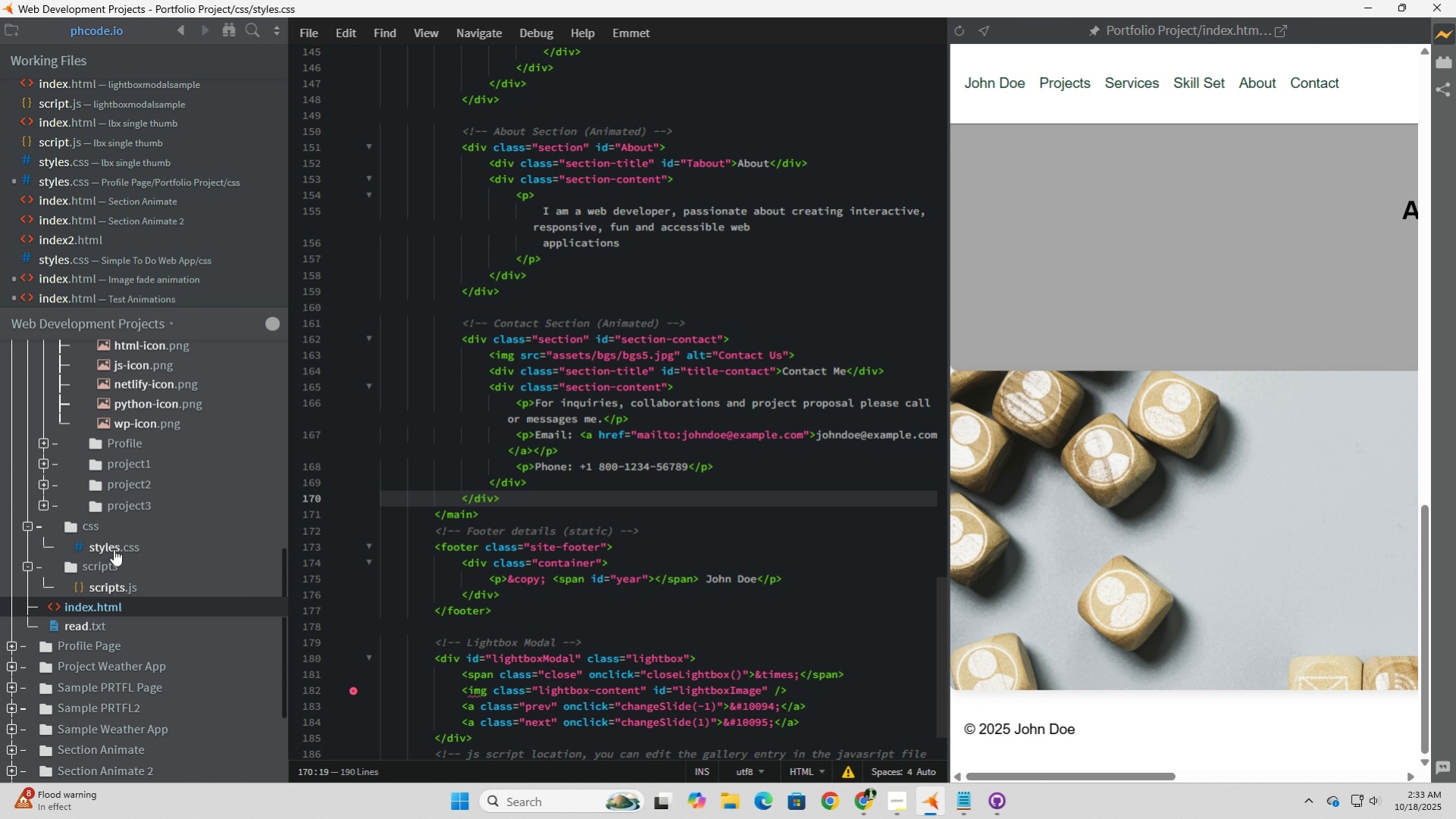 
double_click([114, 549])
 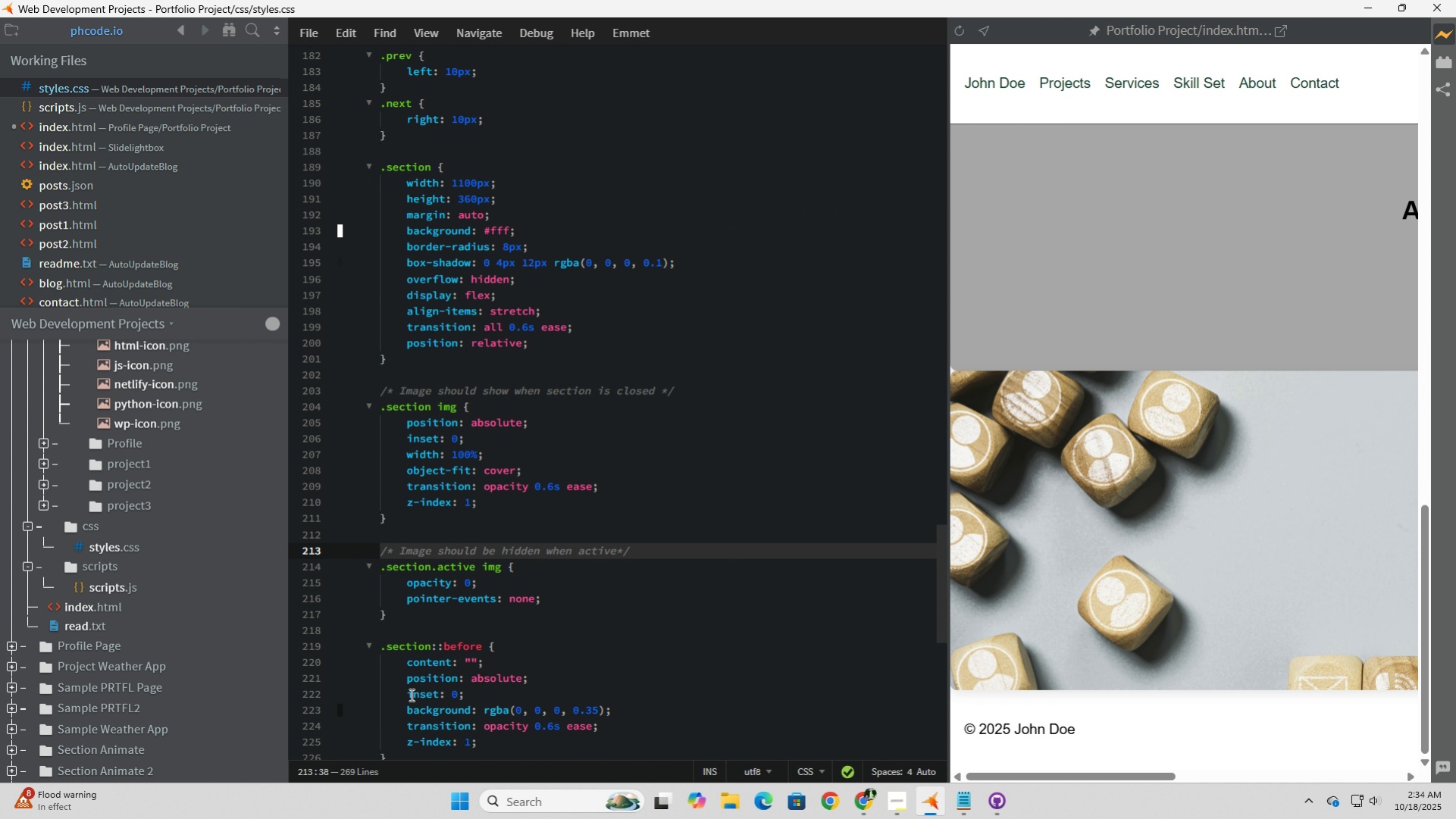 
scroll: coordinate [499, 658], scroll_direction: down, amount: 2.0
 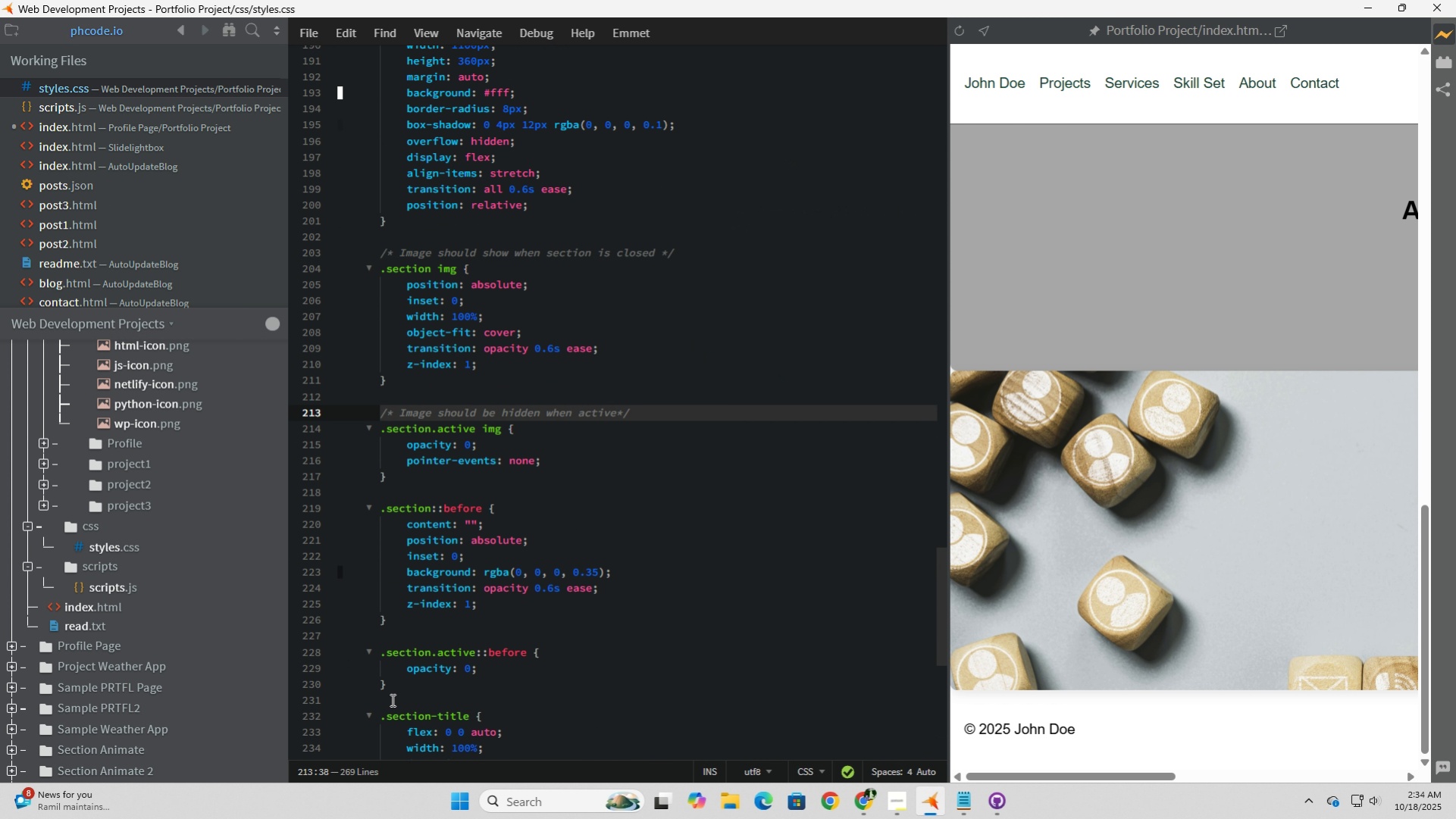 
left_click_drag(start_coordinate=[393, 683], to_coordinate=[311, 495])
 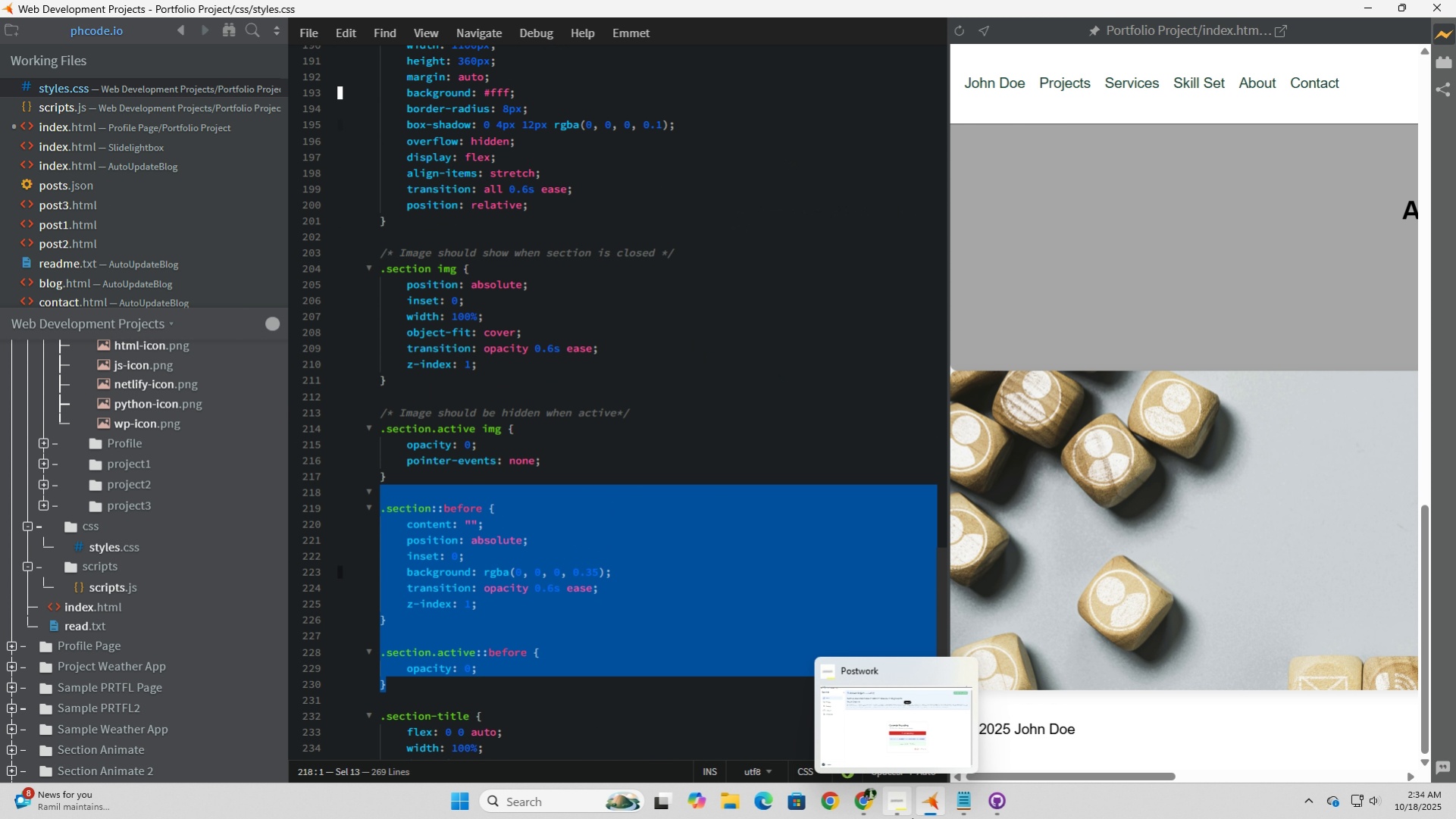 
key(Backspace)
 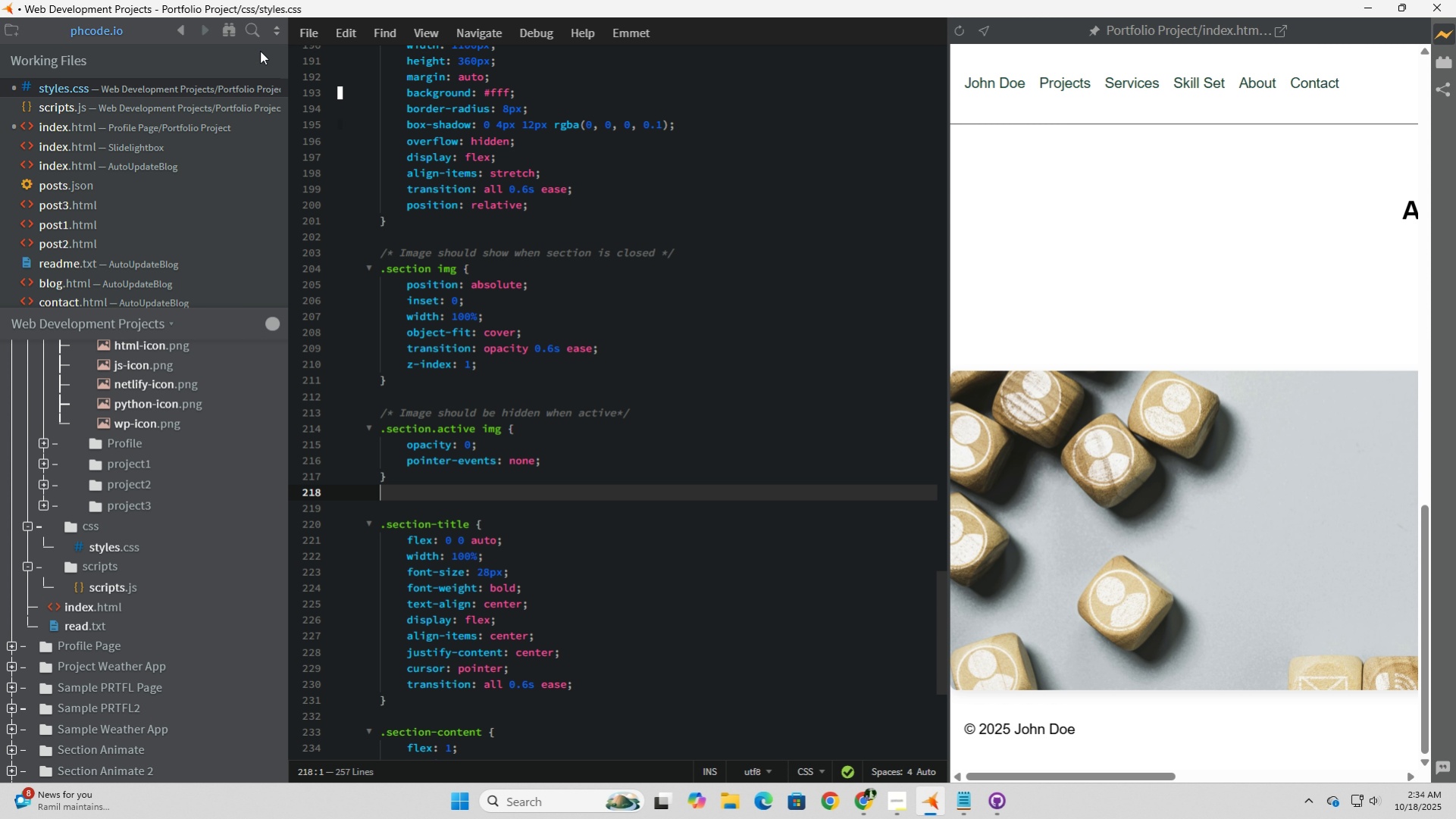 
left_click([311, 33])
 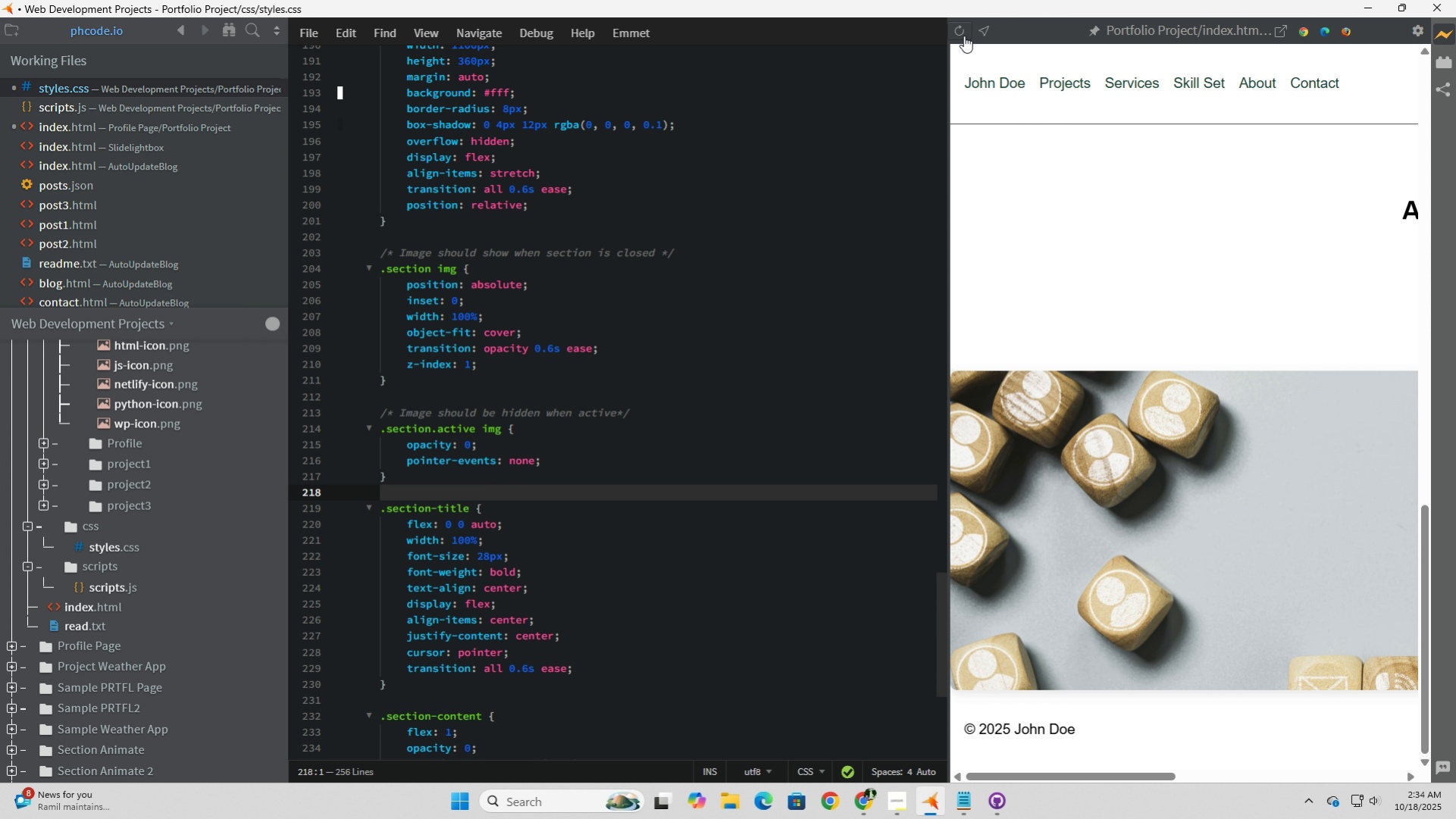 
left_click([963, 35])
 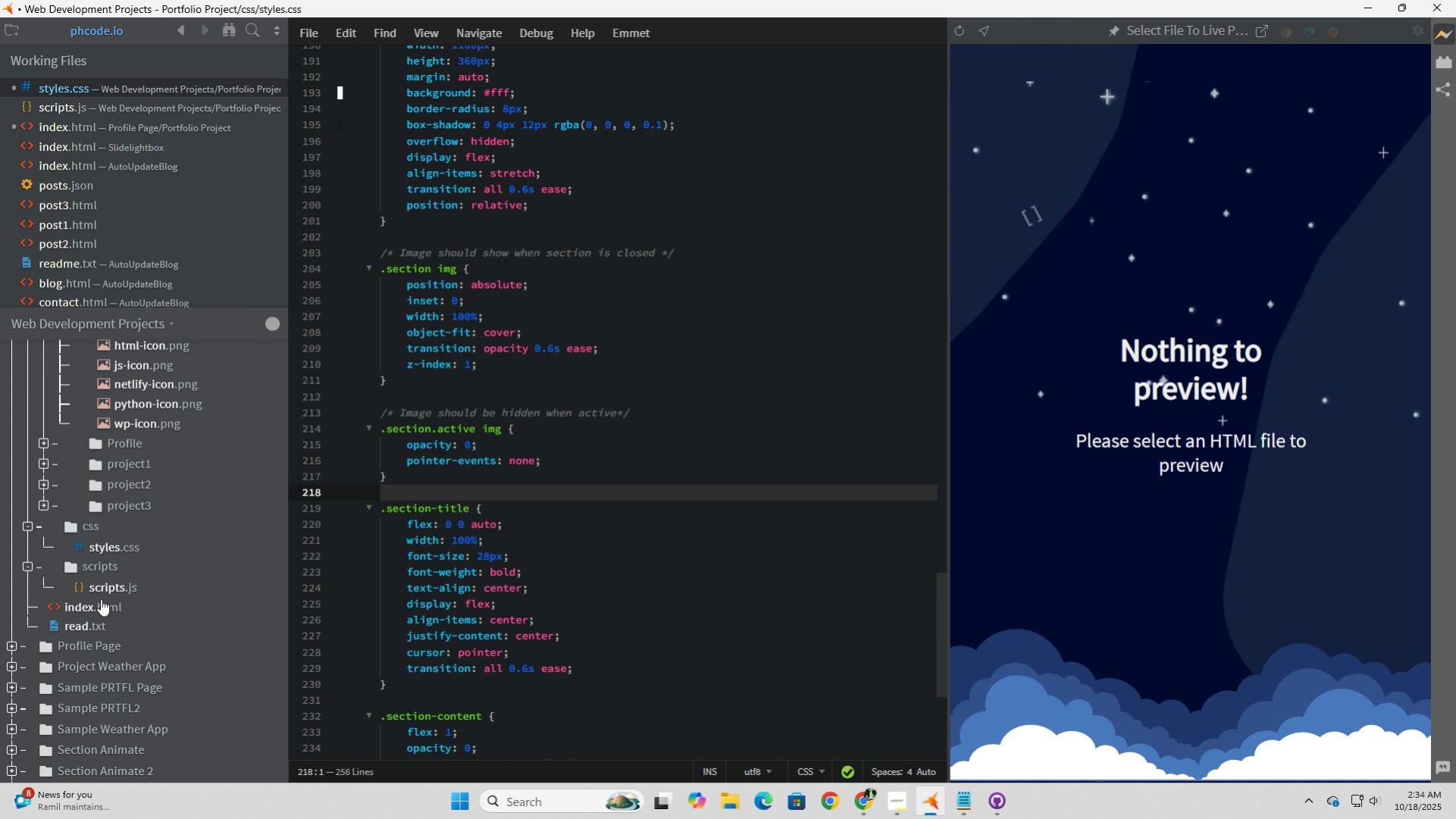 
left_click([92, 601])
 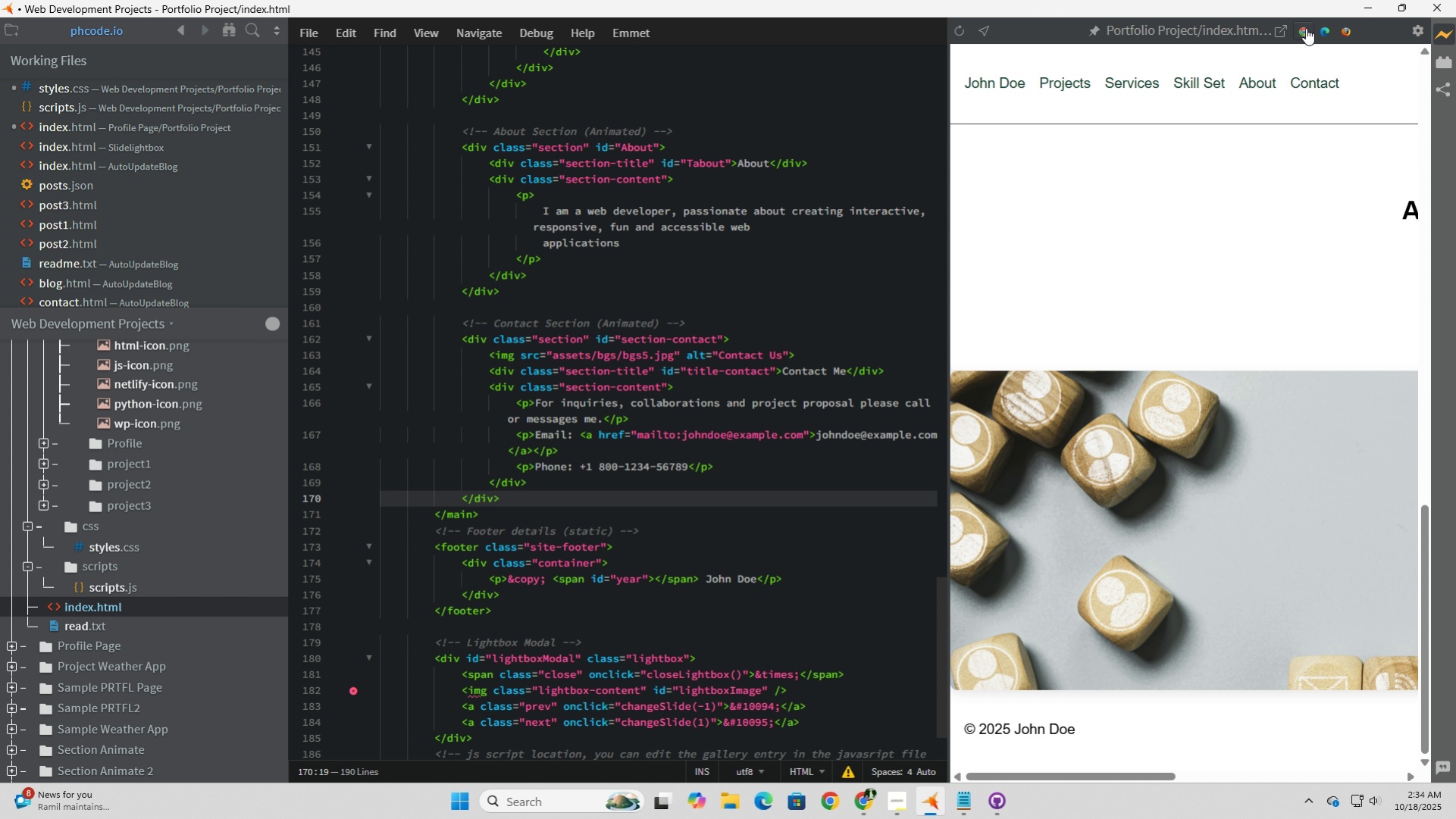 
left_click([1302, 30])
 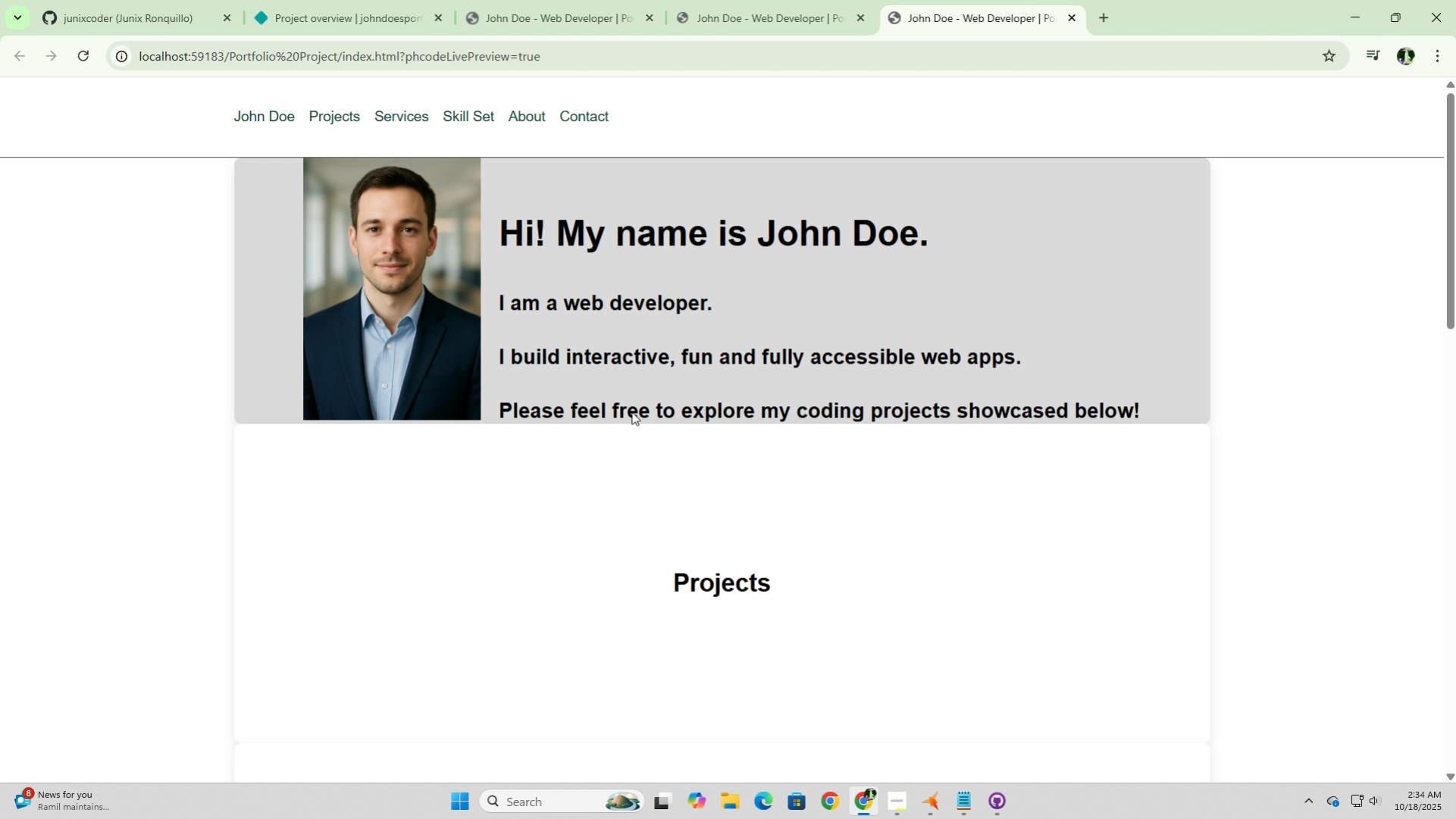 
scroll: coordinate [672, 459], scroll_direction: down, amount: 18.0
 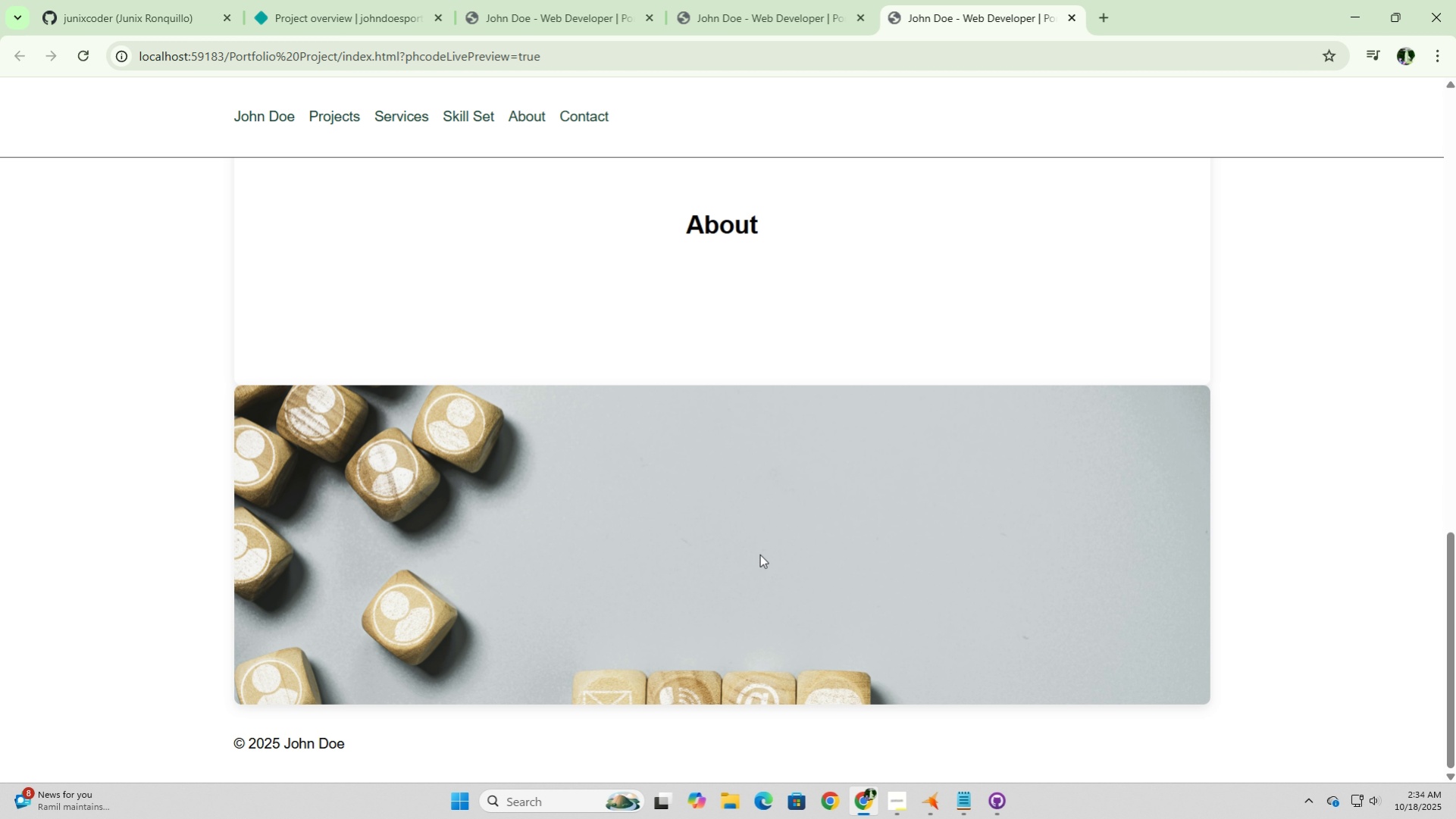 
left_click_drag(start_coordinate=[768, 542], to_coordinate=[770, 537])
 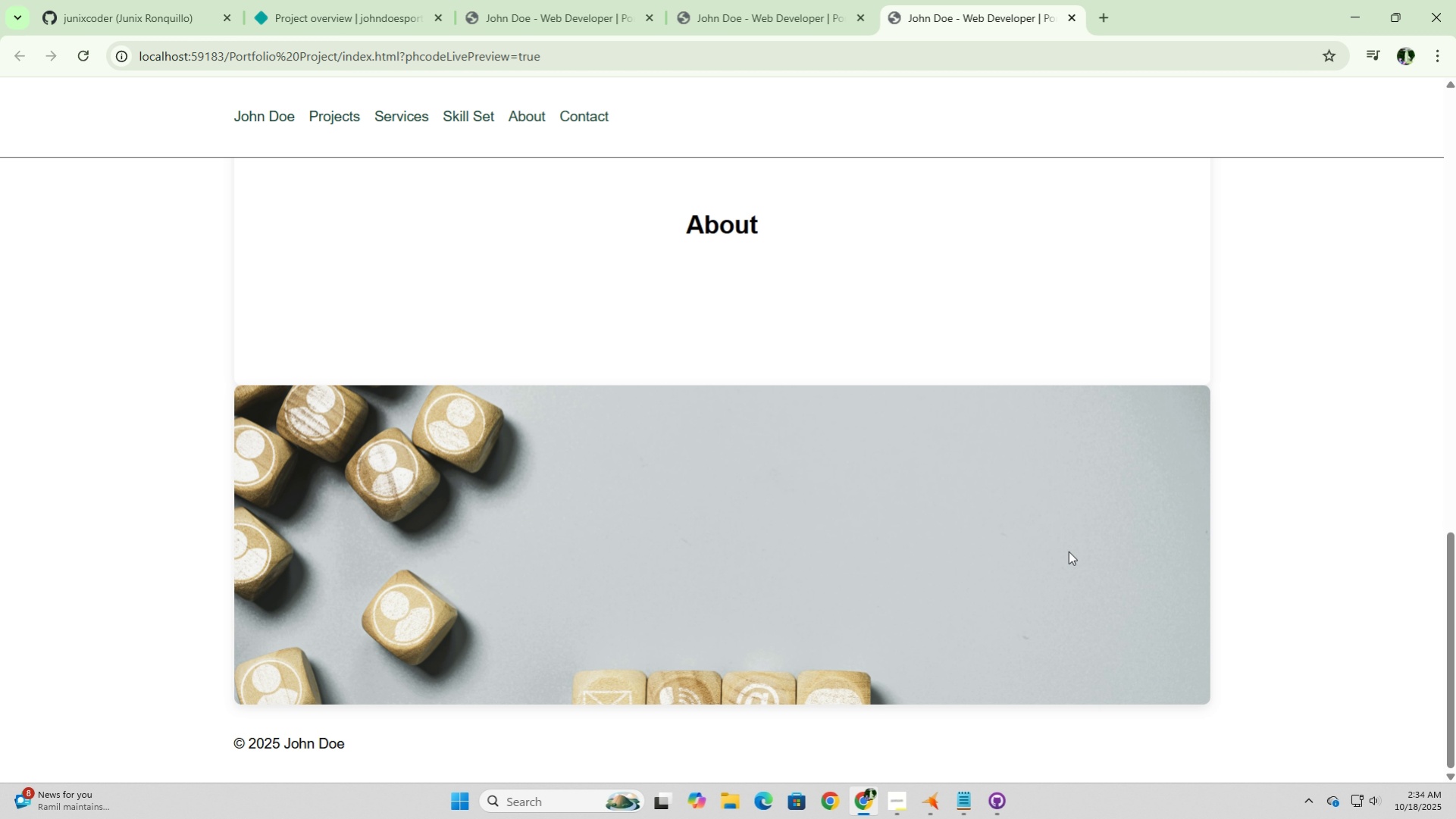 
left_click([1063, 551])
 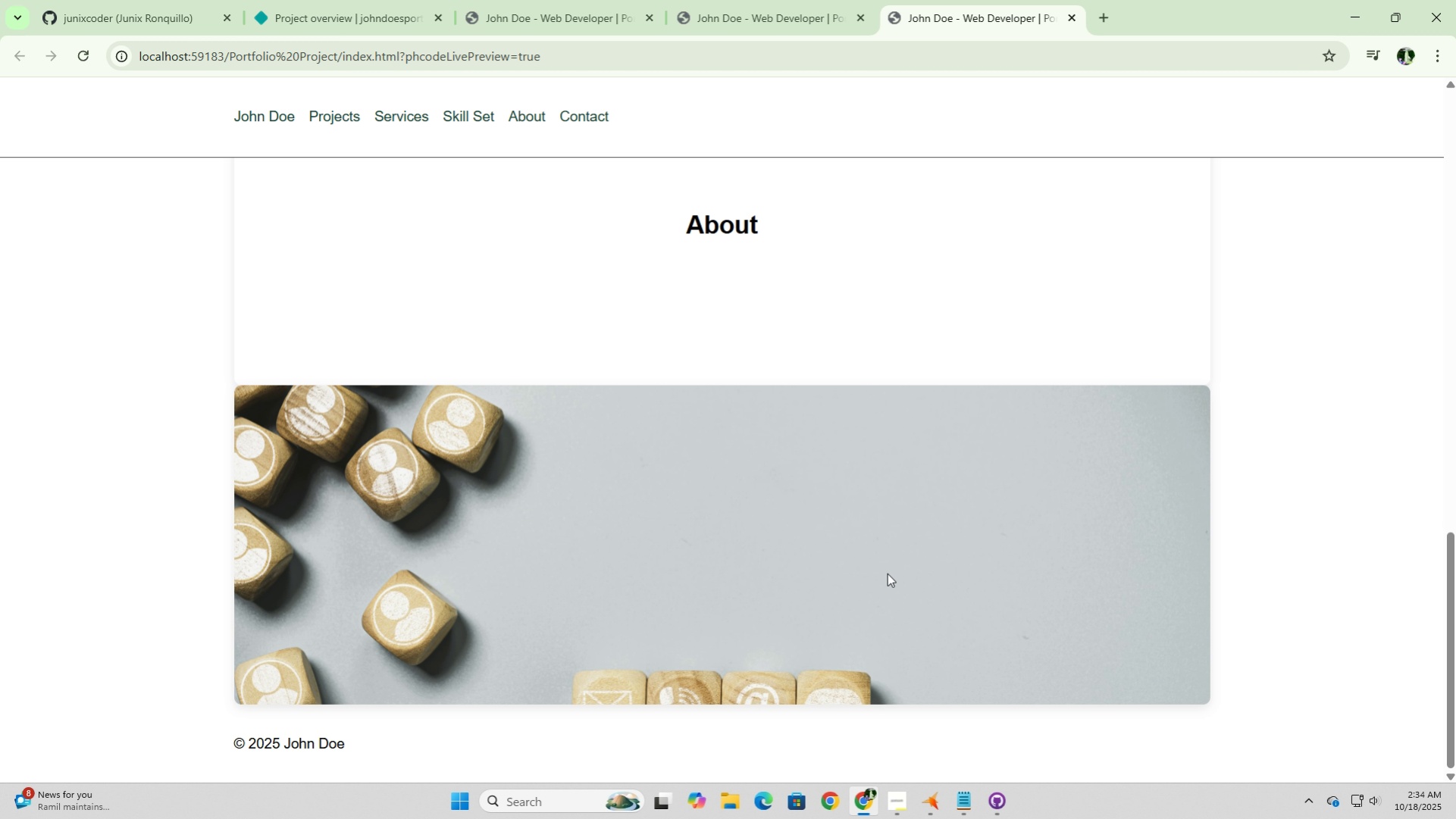 
left_click_drag(start_coordinate=[1078, 543], to_coordinate=[803, 586])
 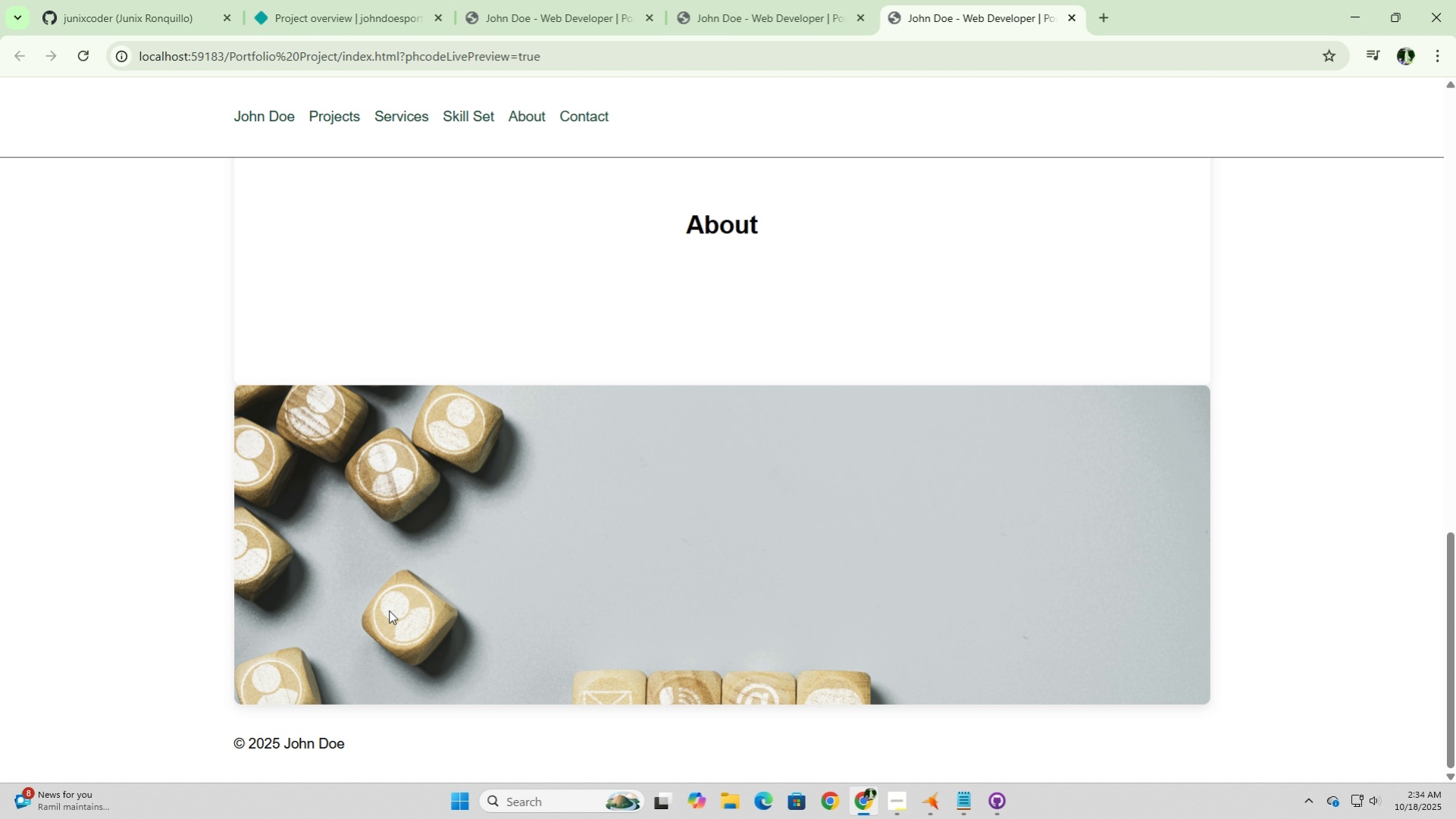 
left_click_drag(start_coordinate=[486, 595], to_coordinate=[475, 597])
 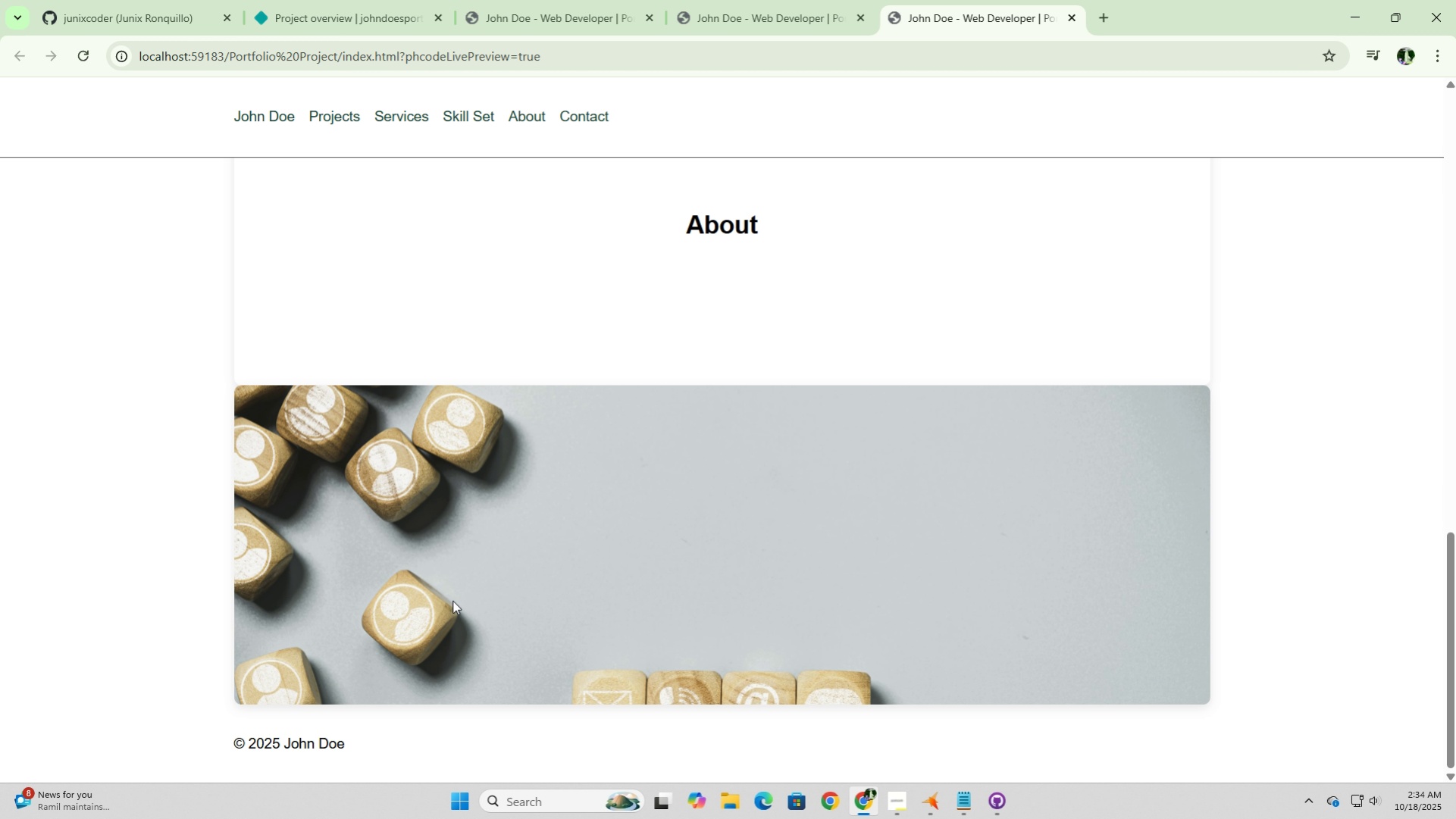 
left_click([338, 619])
 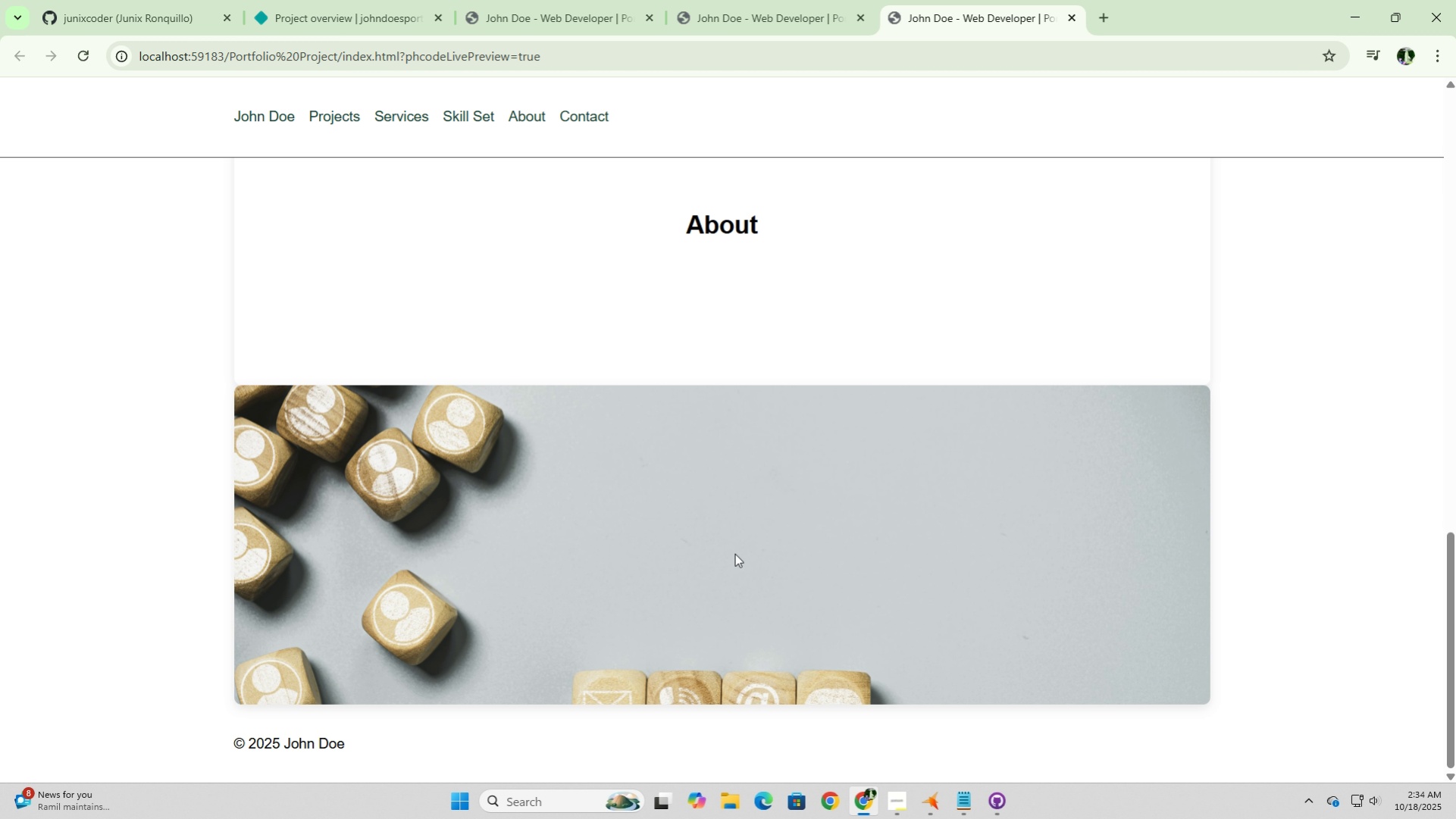 
left_click([729, 559])
 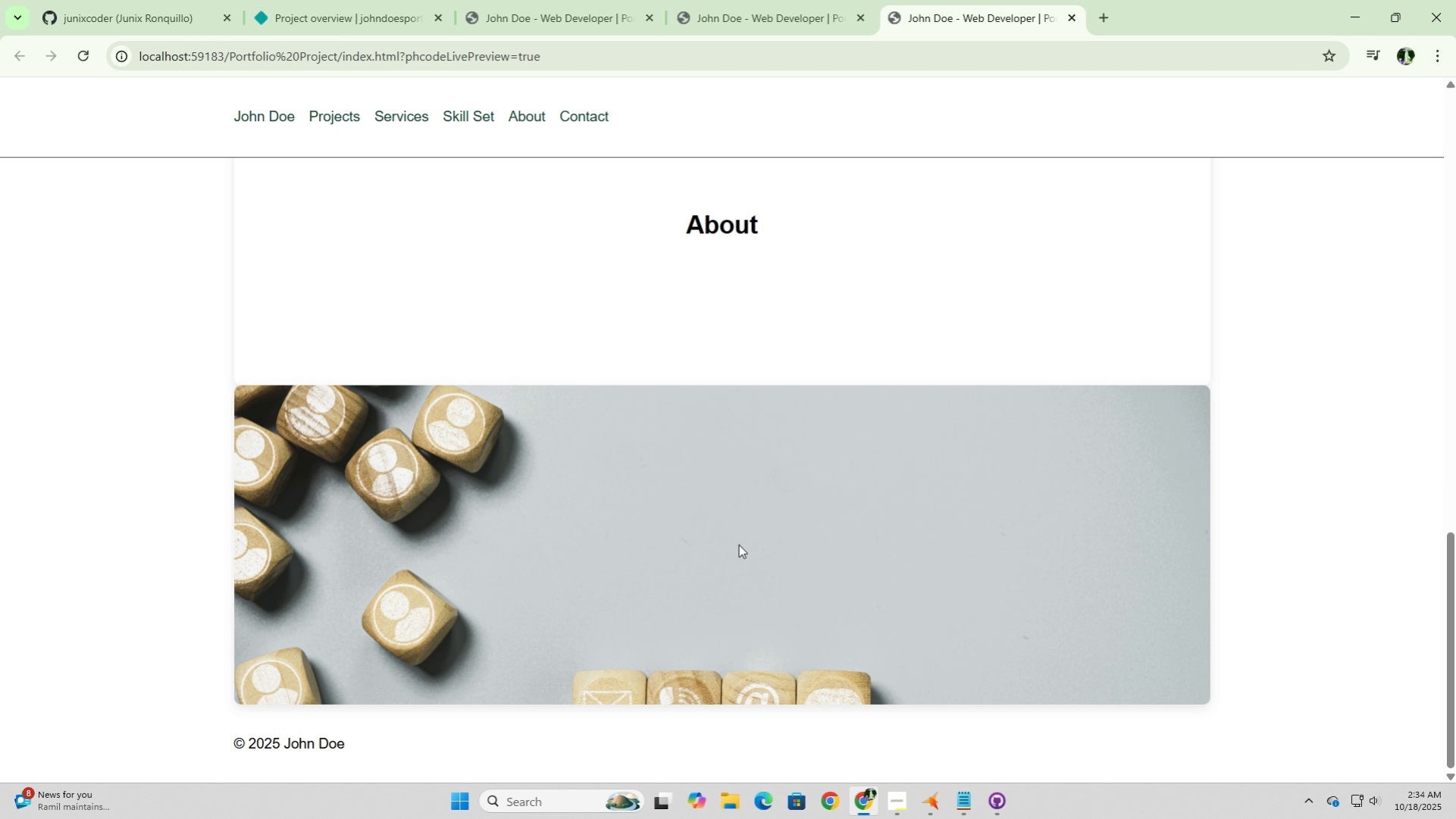 
left_click([738, 545])
 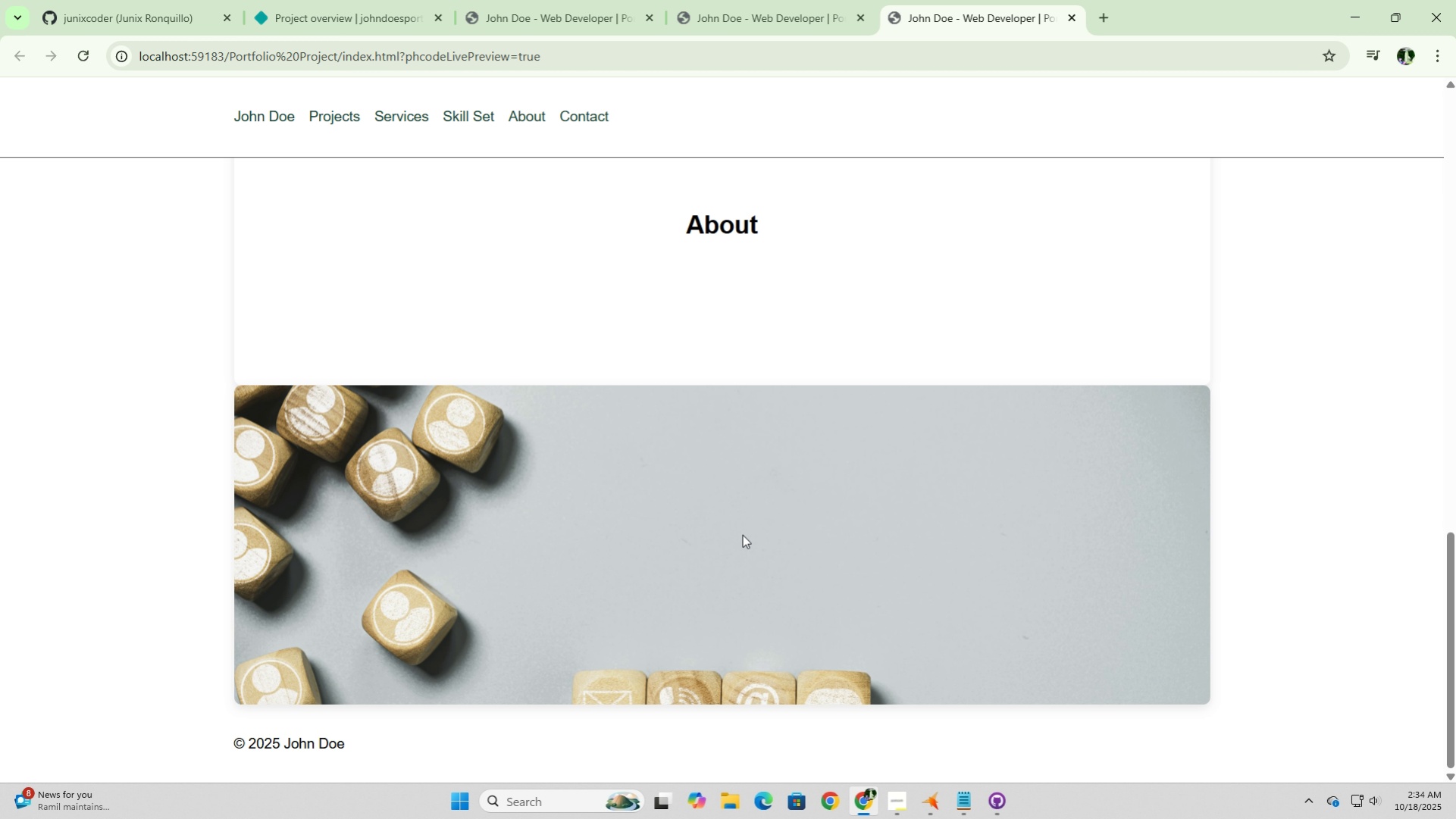 
triple_click([738, 544])
 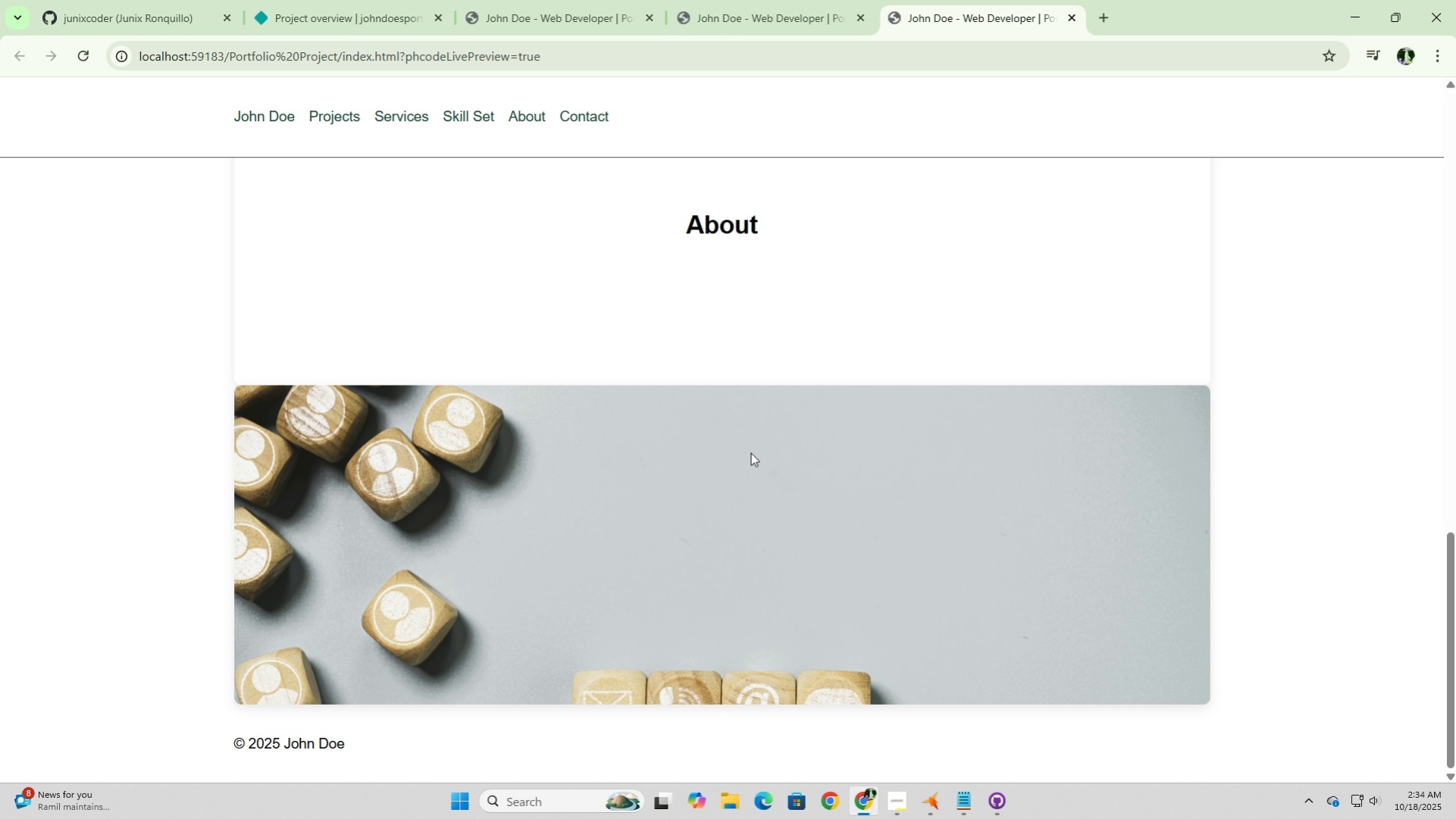 
wait(8.18)
 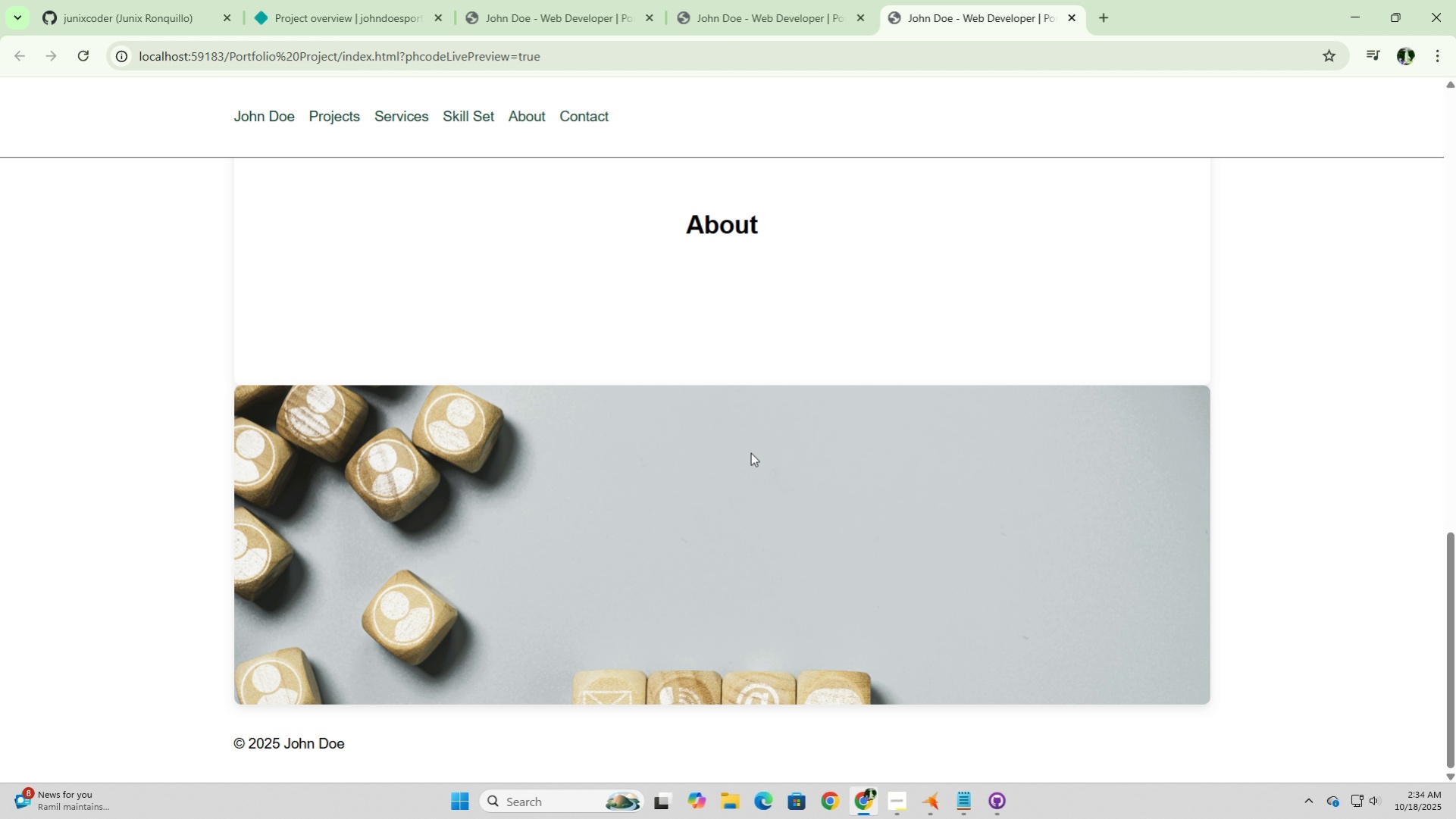 
left_click([730, 528])
 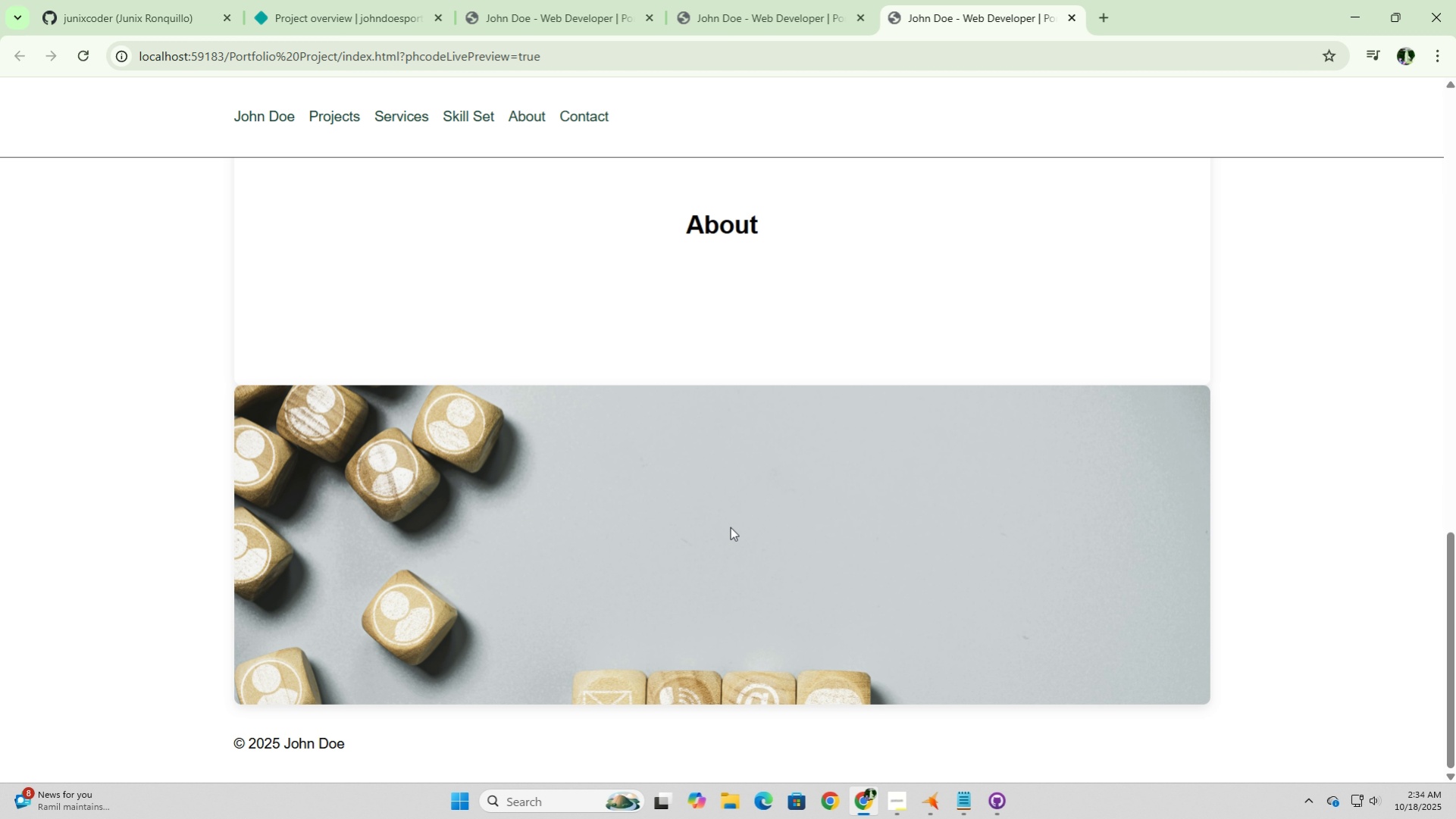 
left_click([730, 528])
 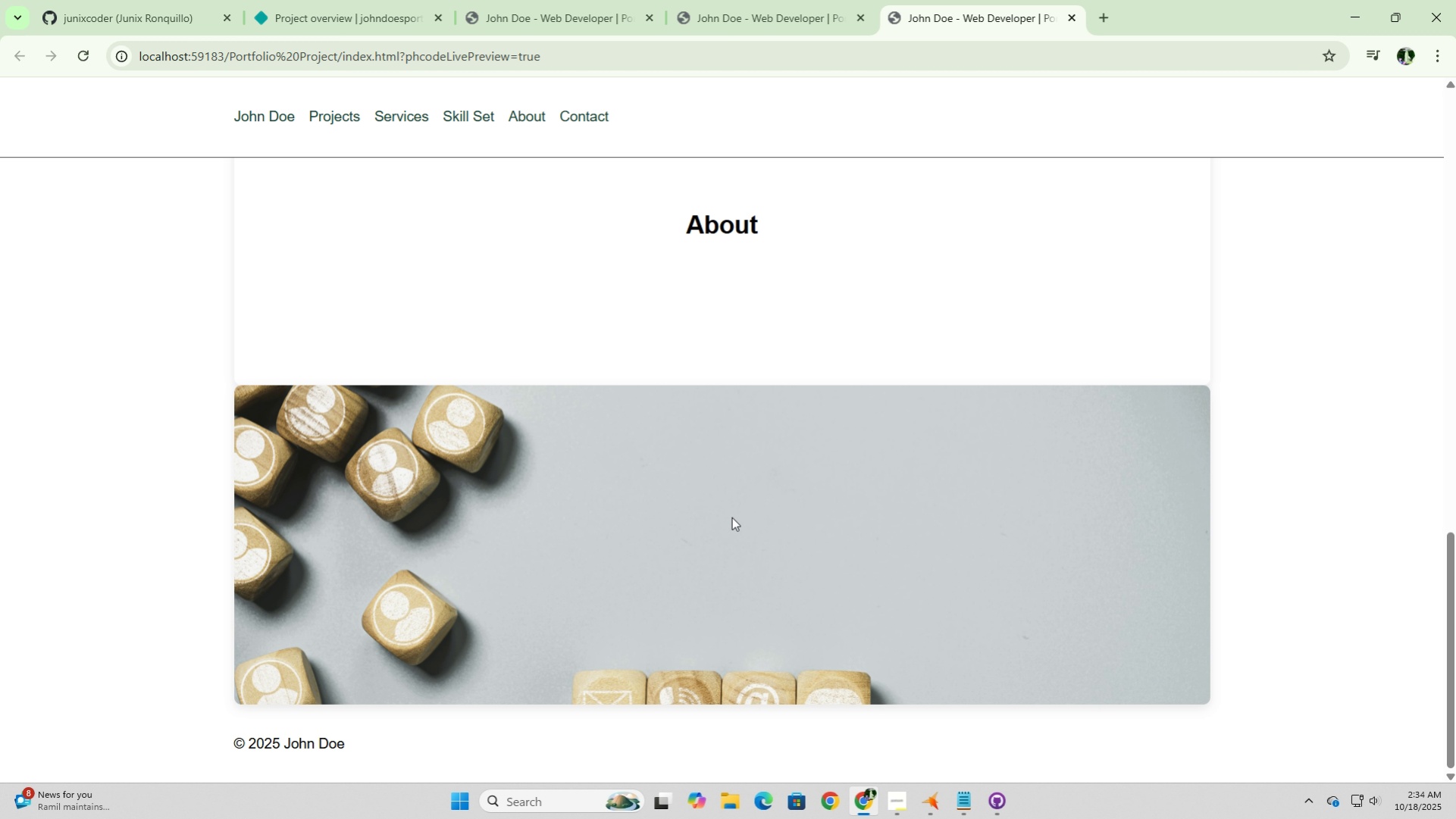 
left_click([681, 198])
 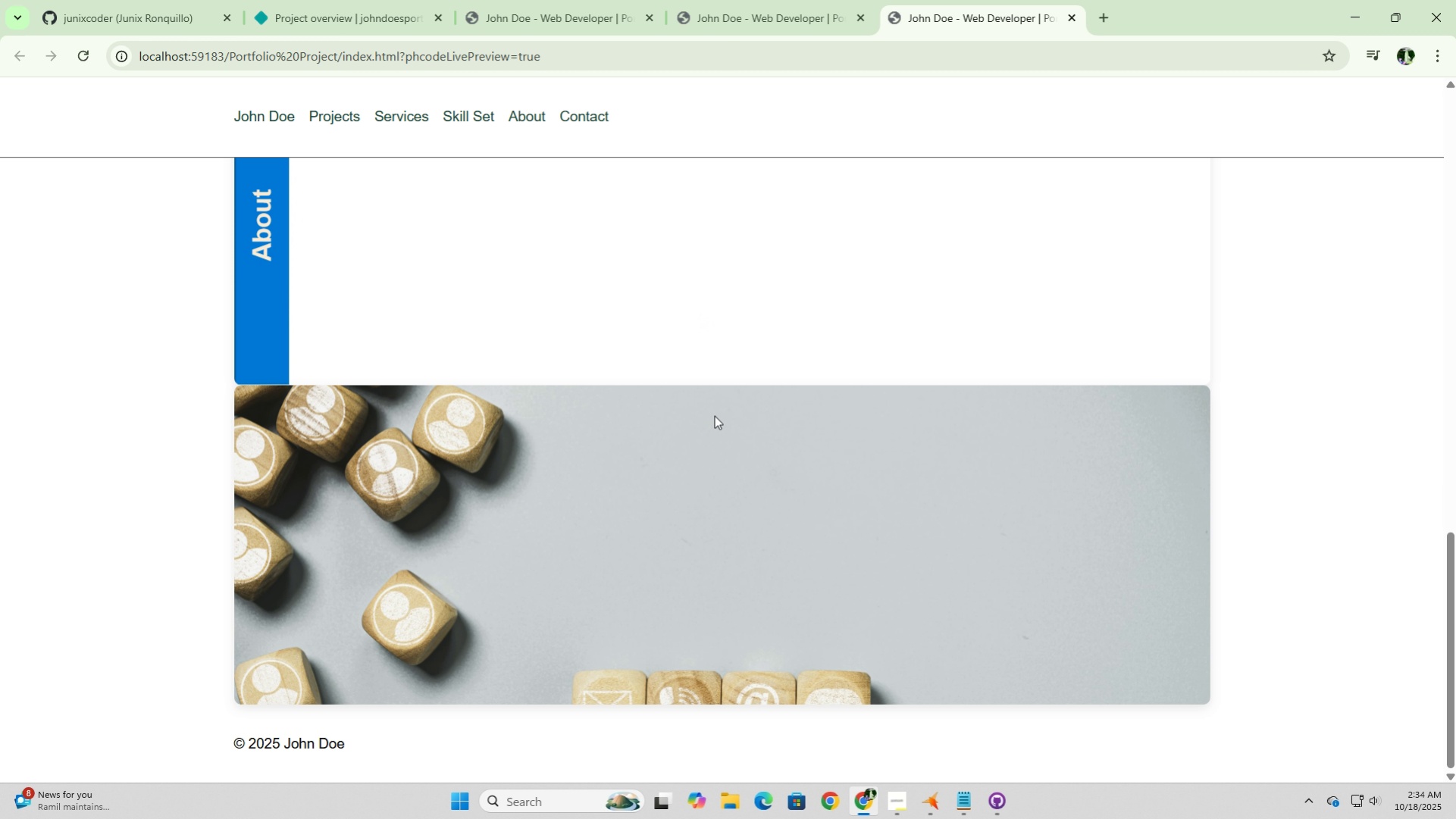 
scroll: coordinate [794, 436], scroll_direction: up, amount: 4.0
 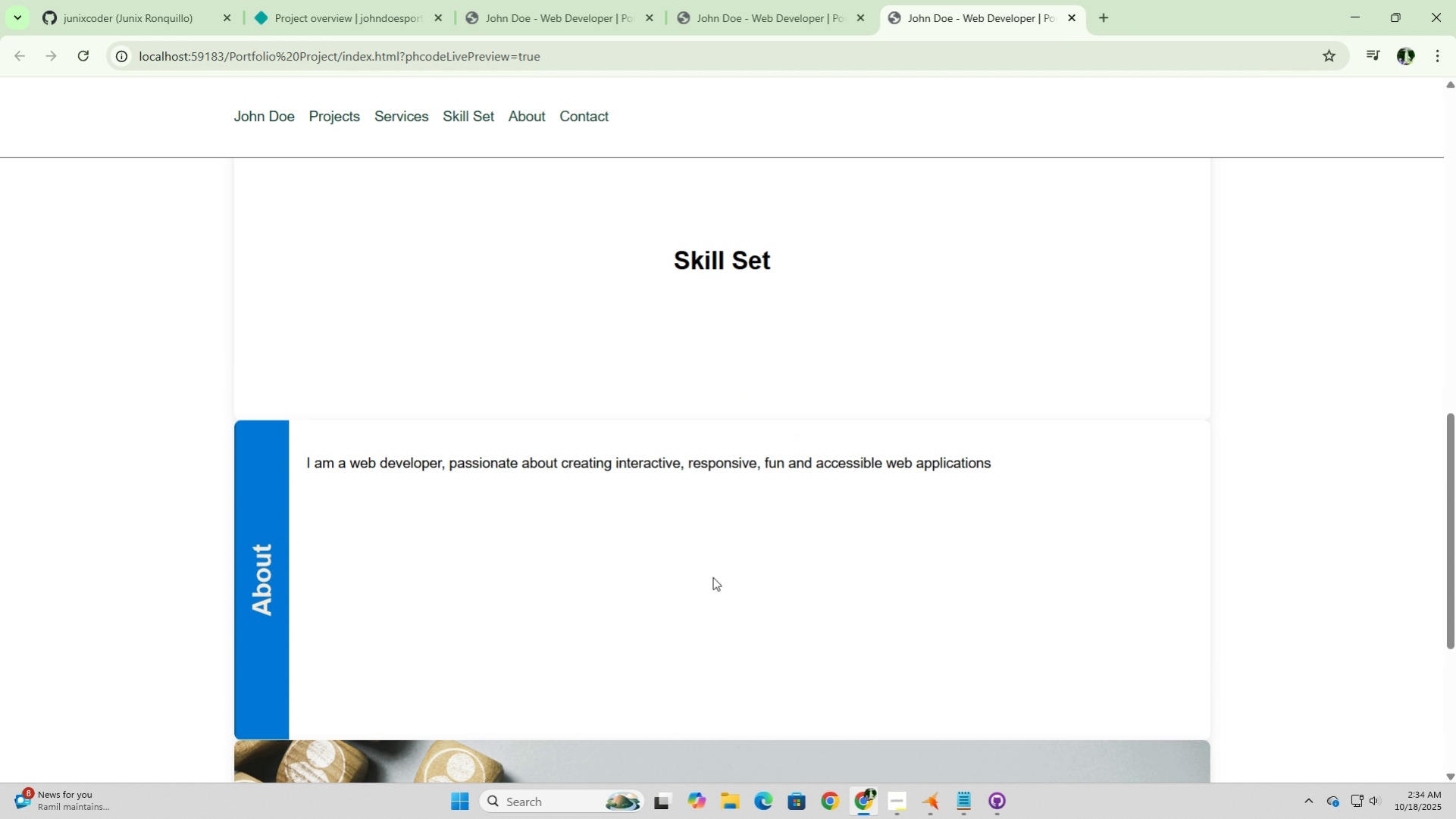 
left_click([628, 583])
 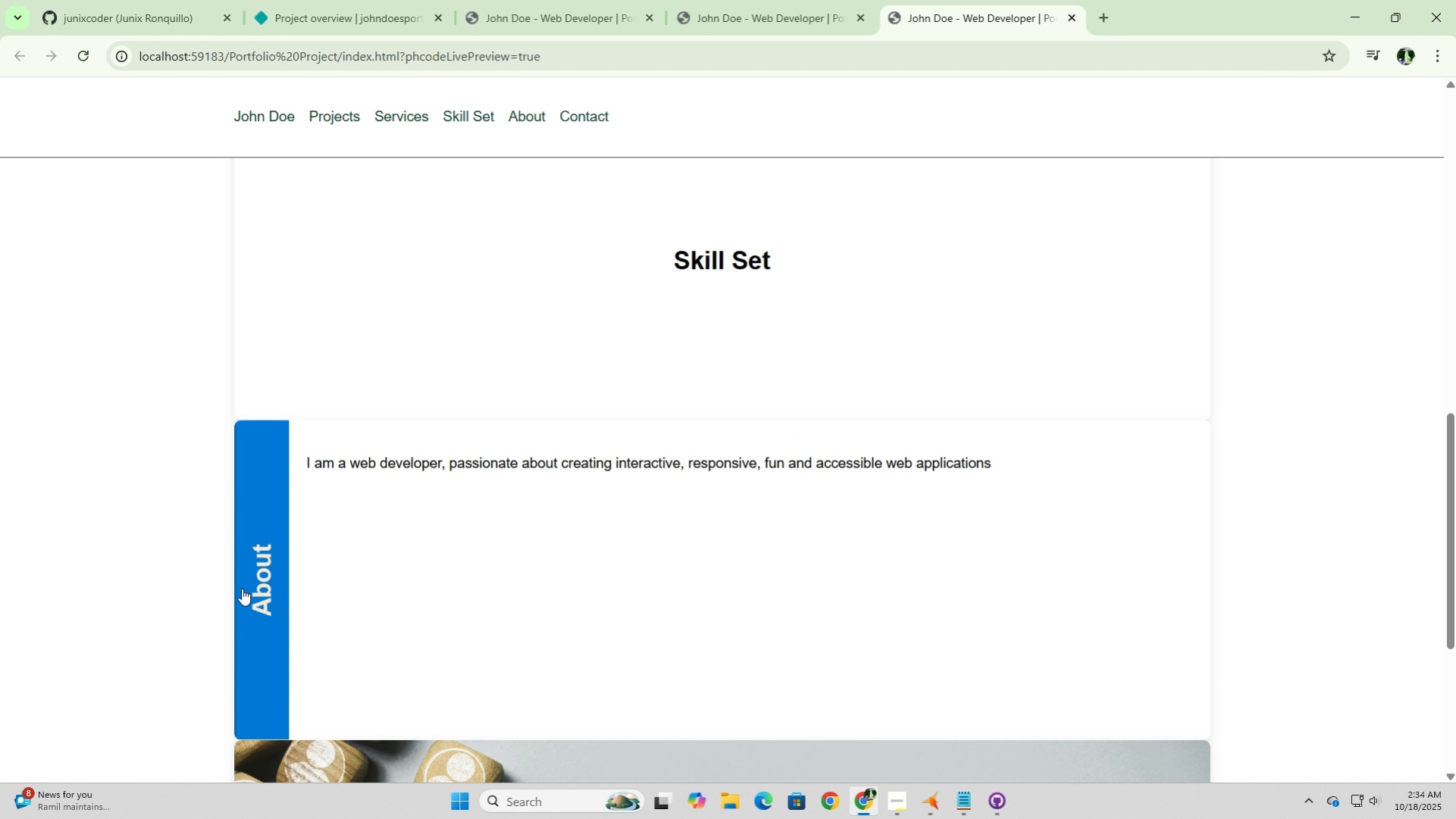 
left_click([243, 588])
 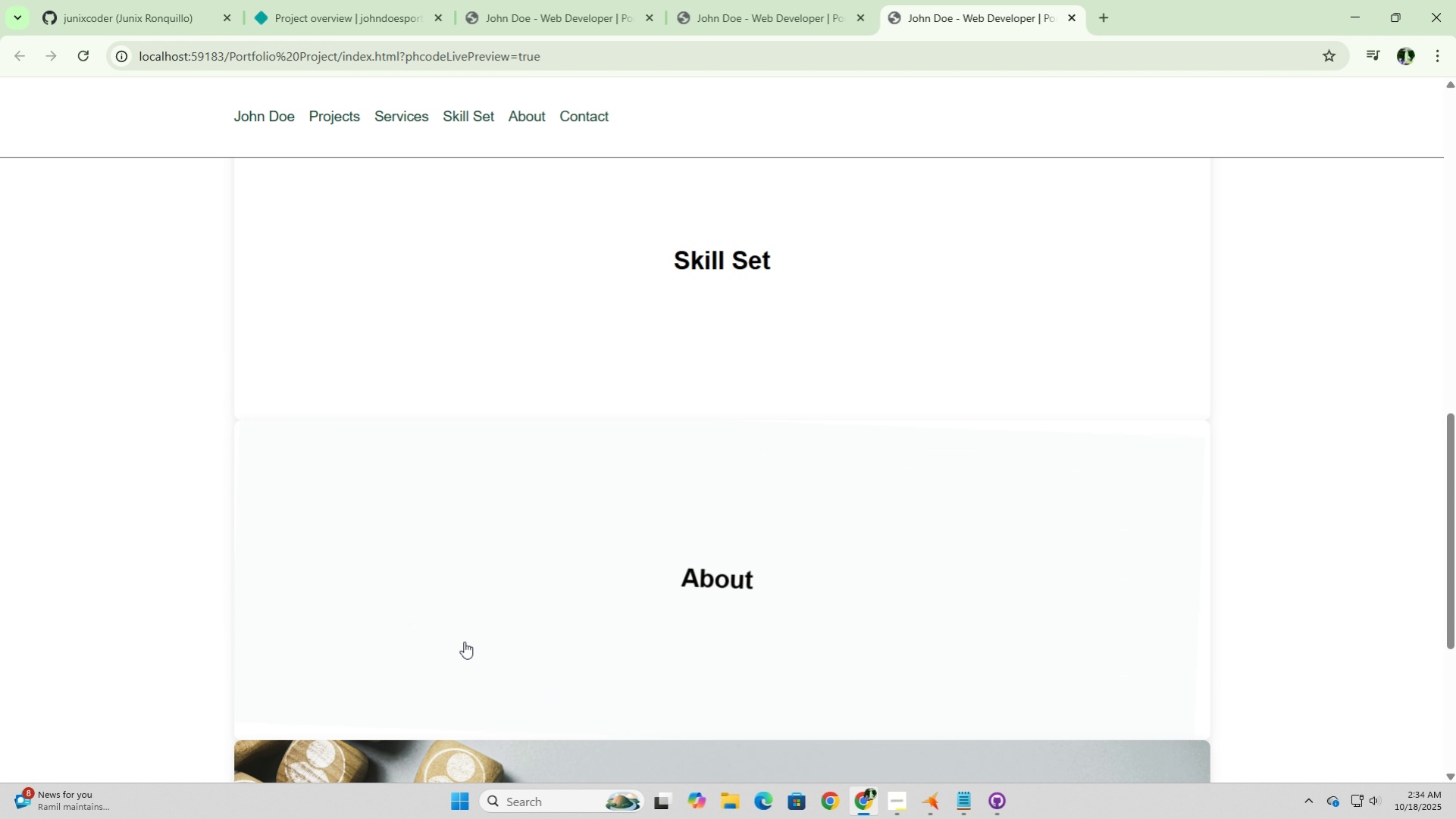 
scroll: coordinate [495, 647], scroll_direction: down, amount: 2.0
 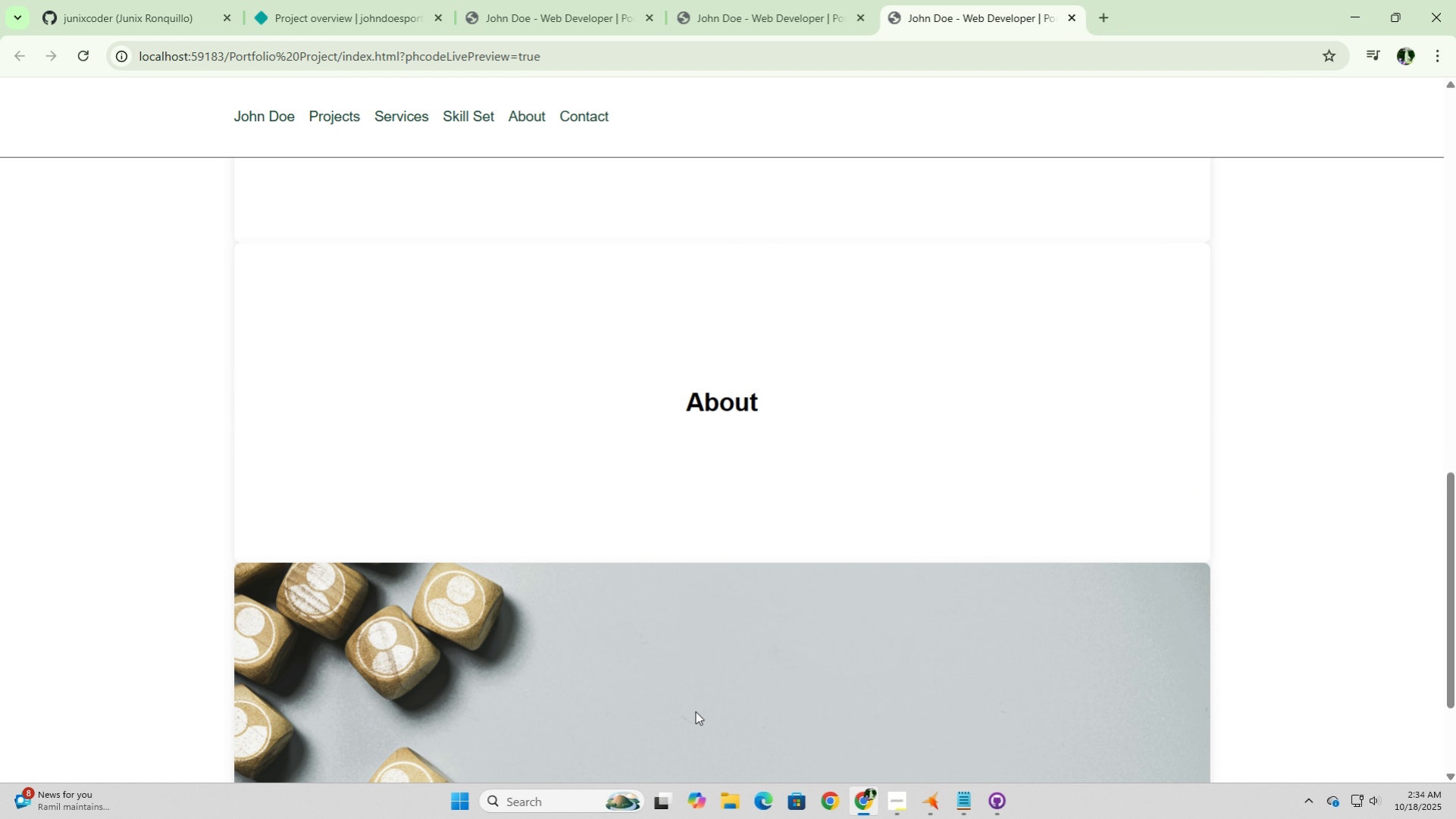 
left_click([695, 711])
 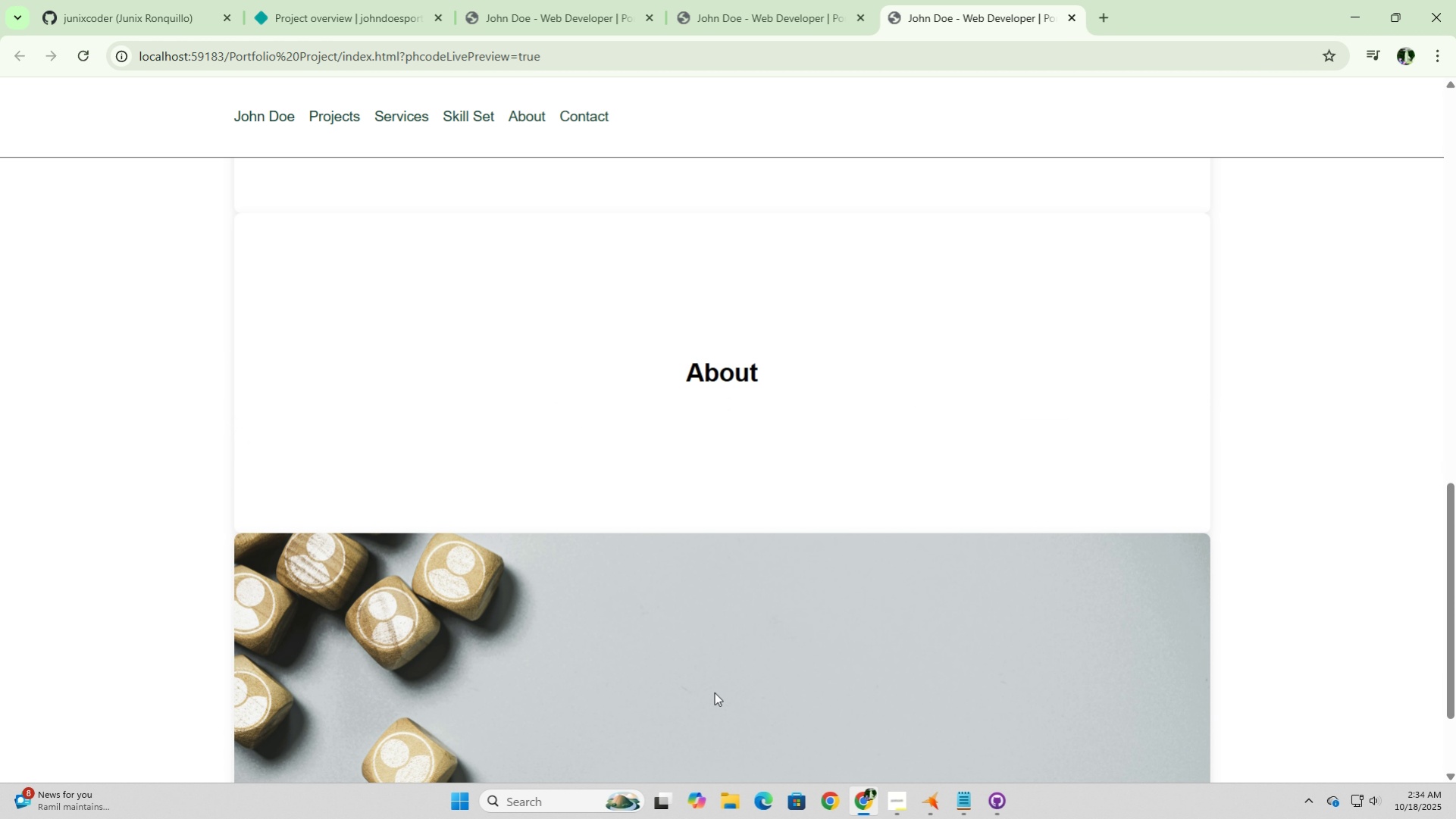 
scroll: coordinate [714, 692], scroll_direction: down, amount: 4.0
 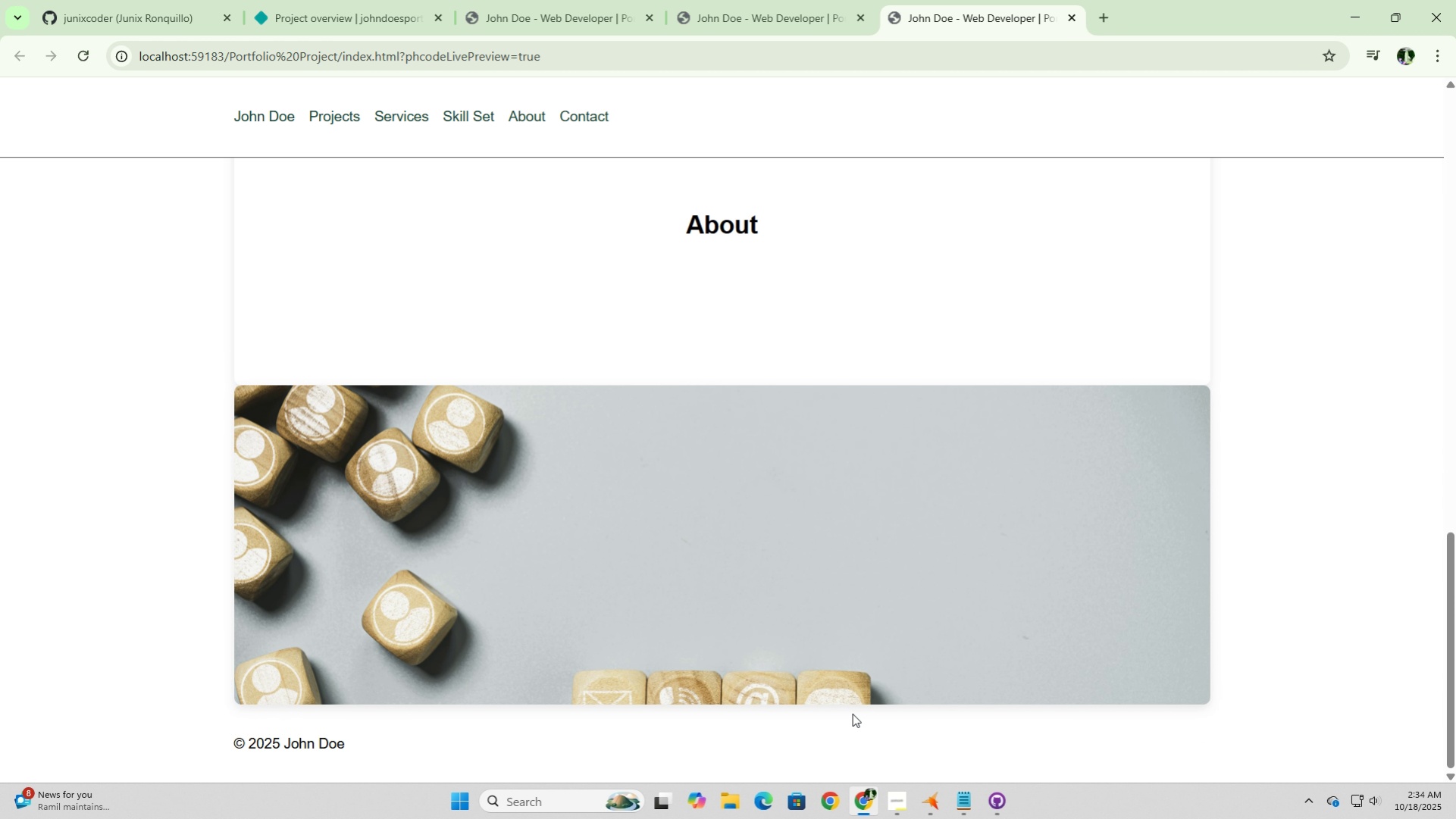 
left_click([931, 809])
 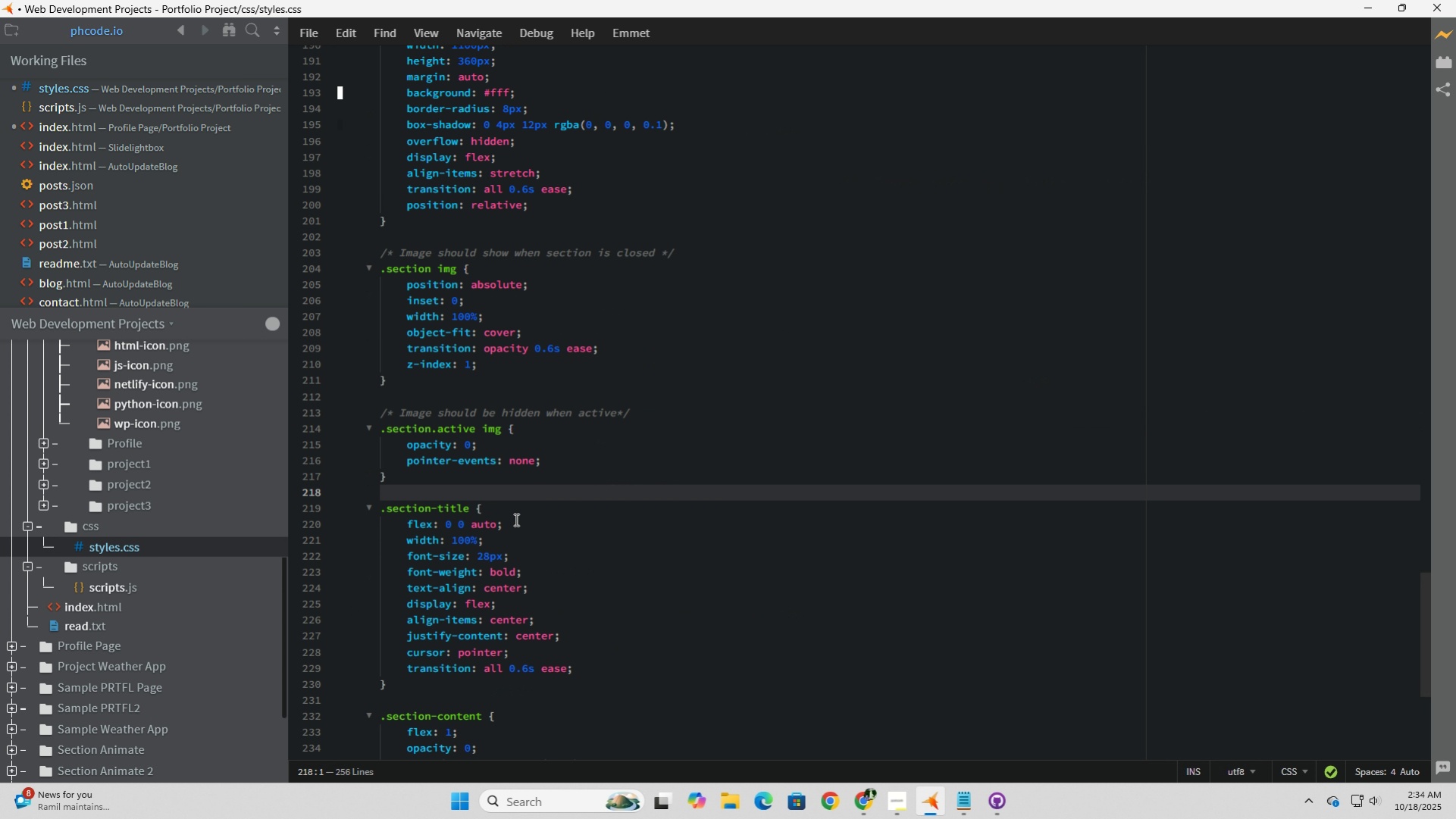 
wait(6.85)
 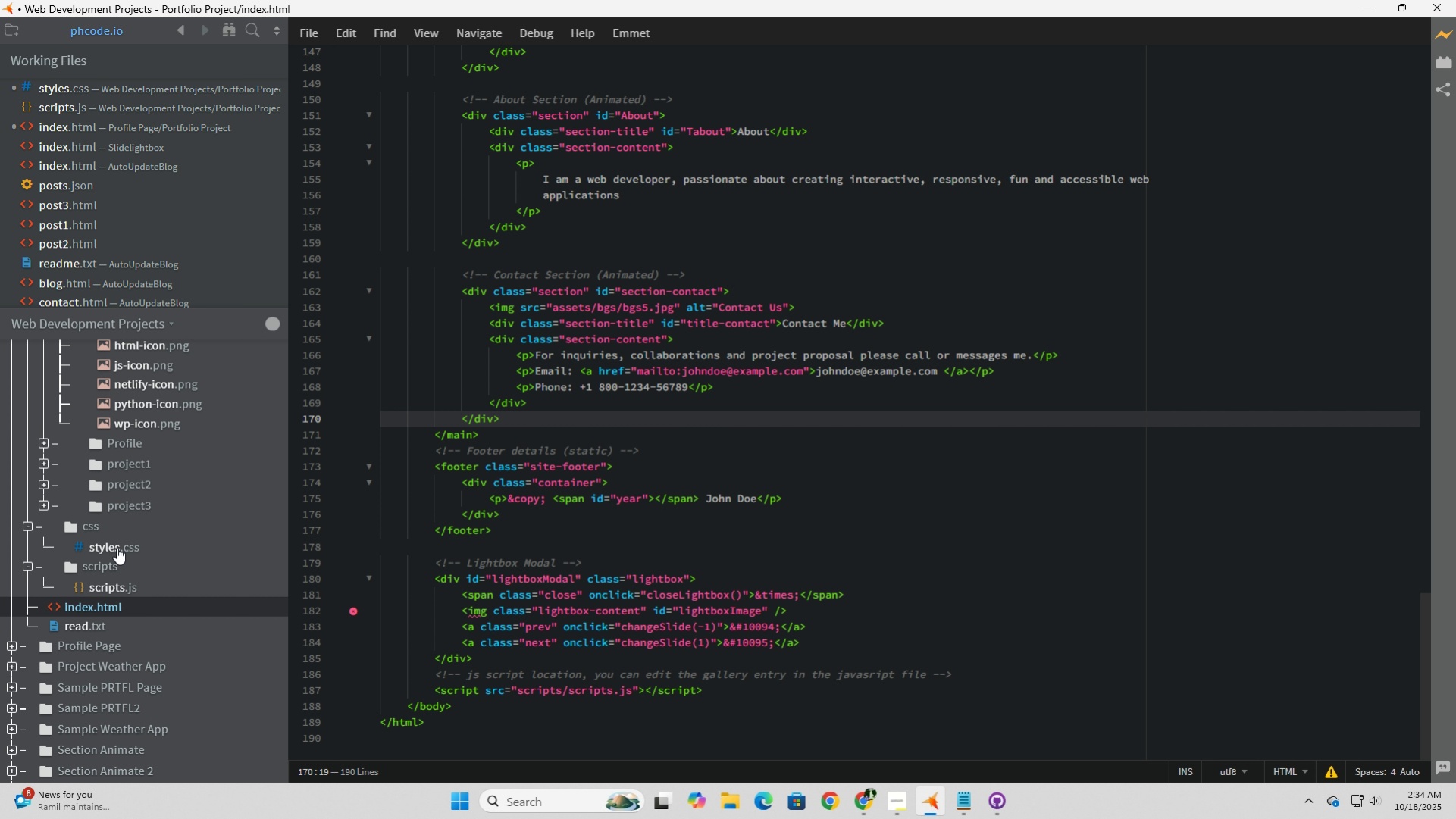 
left_click([533, 556])
 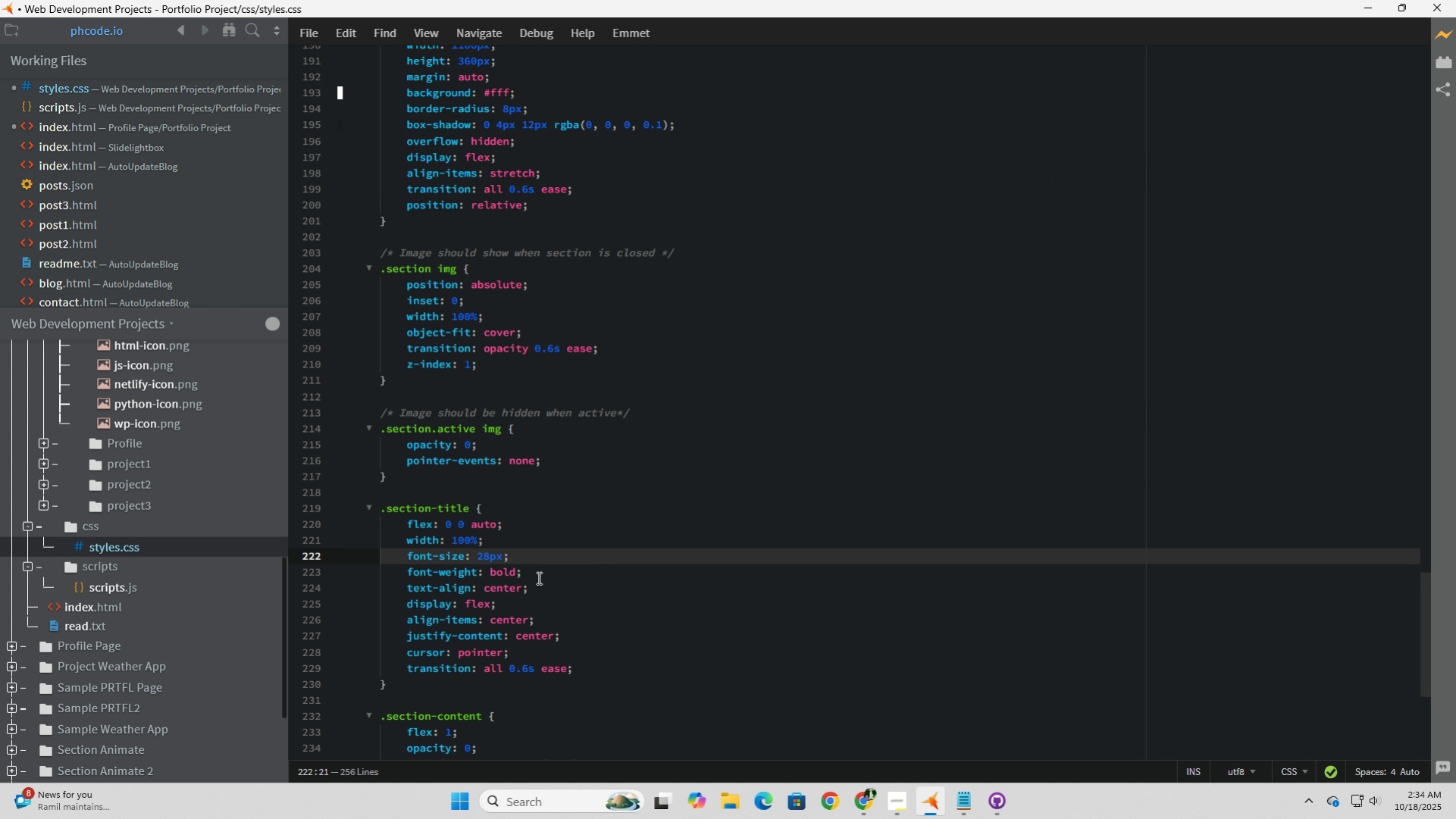 
left_click([537, 577])
 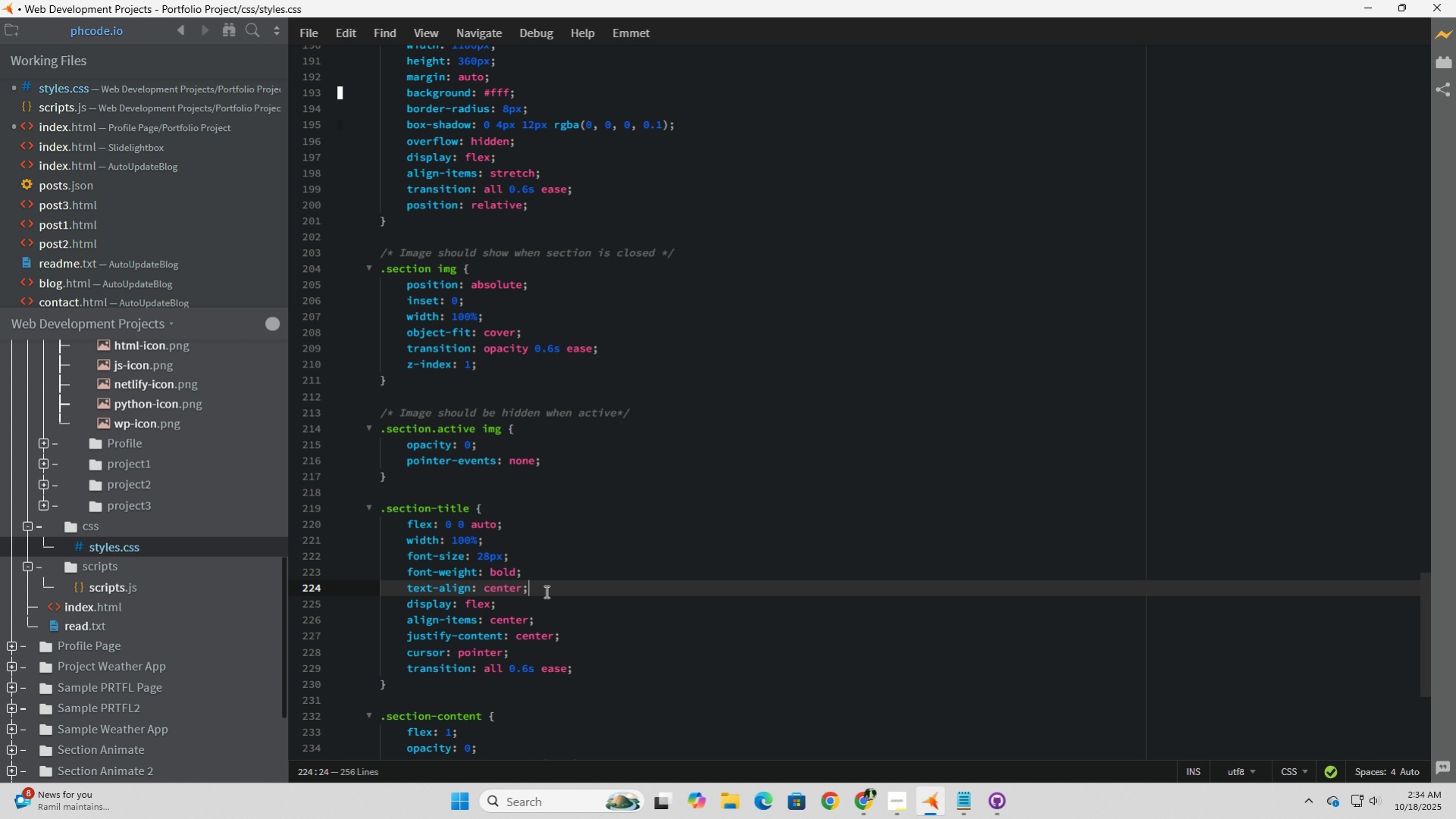 
left_click([545, 591])
 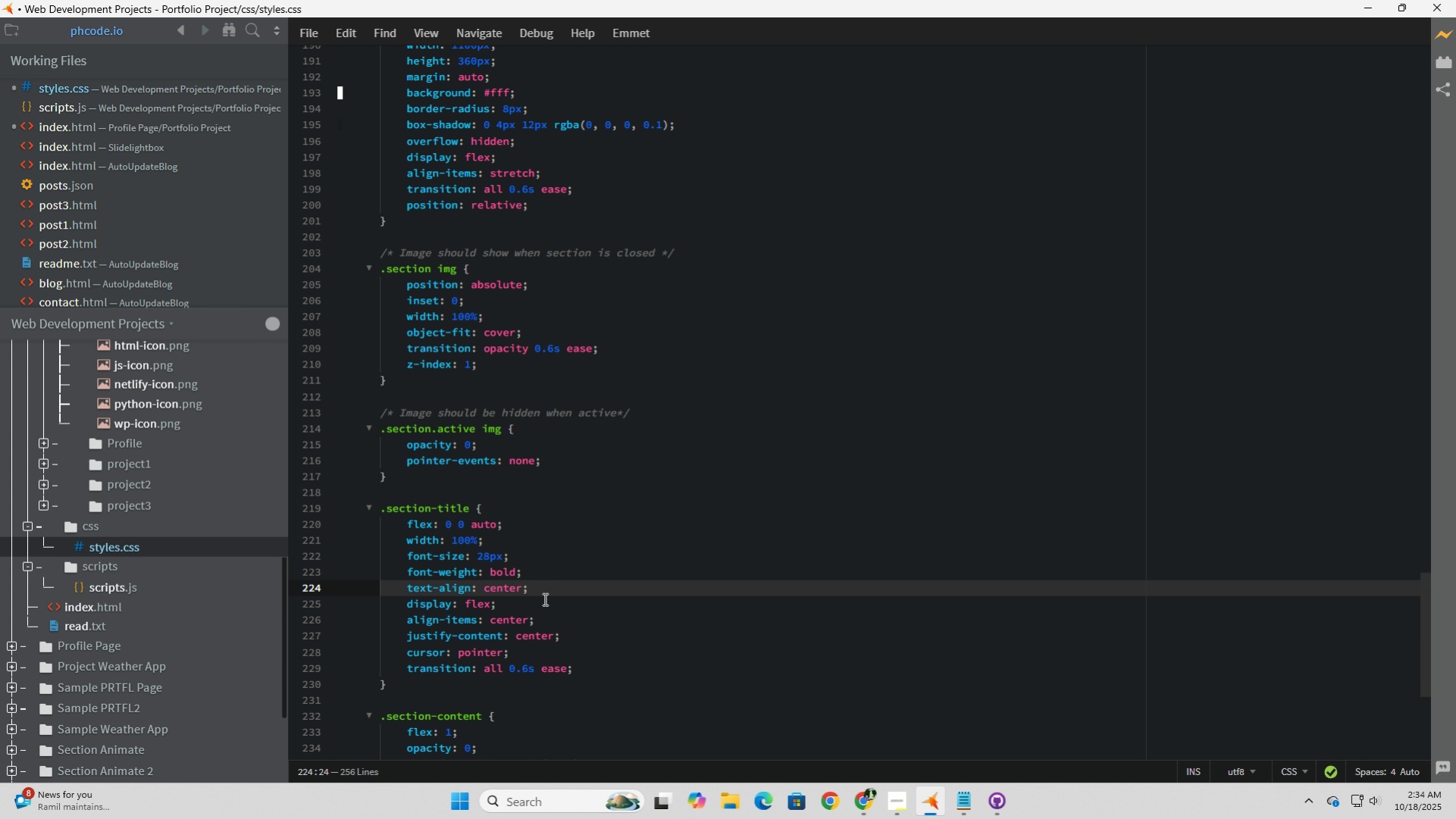 
left_click([544, 600])
 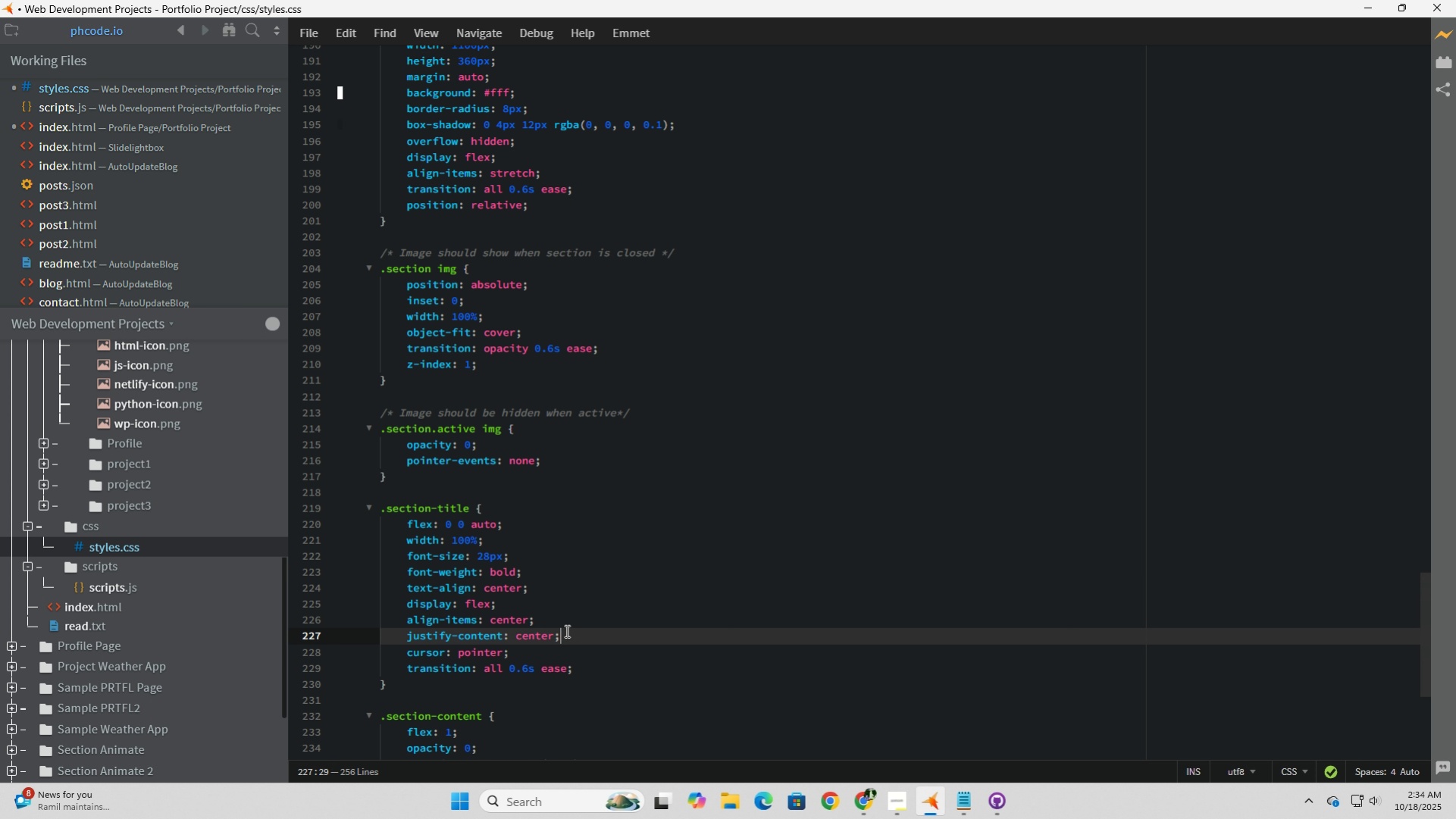 
left_click([565, 630])
 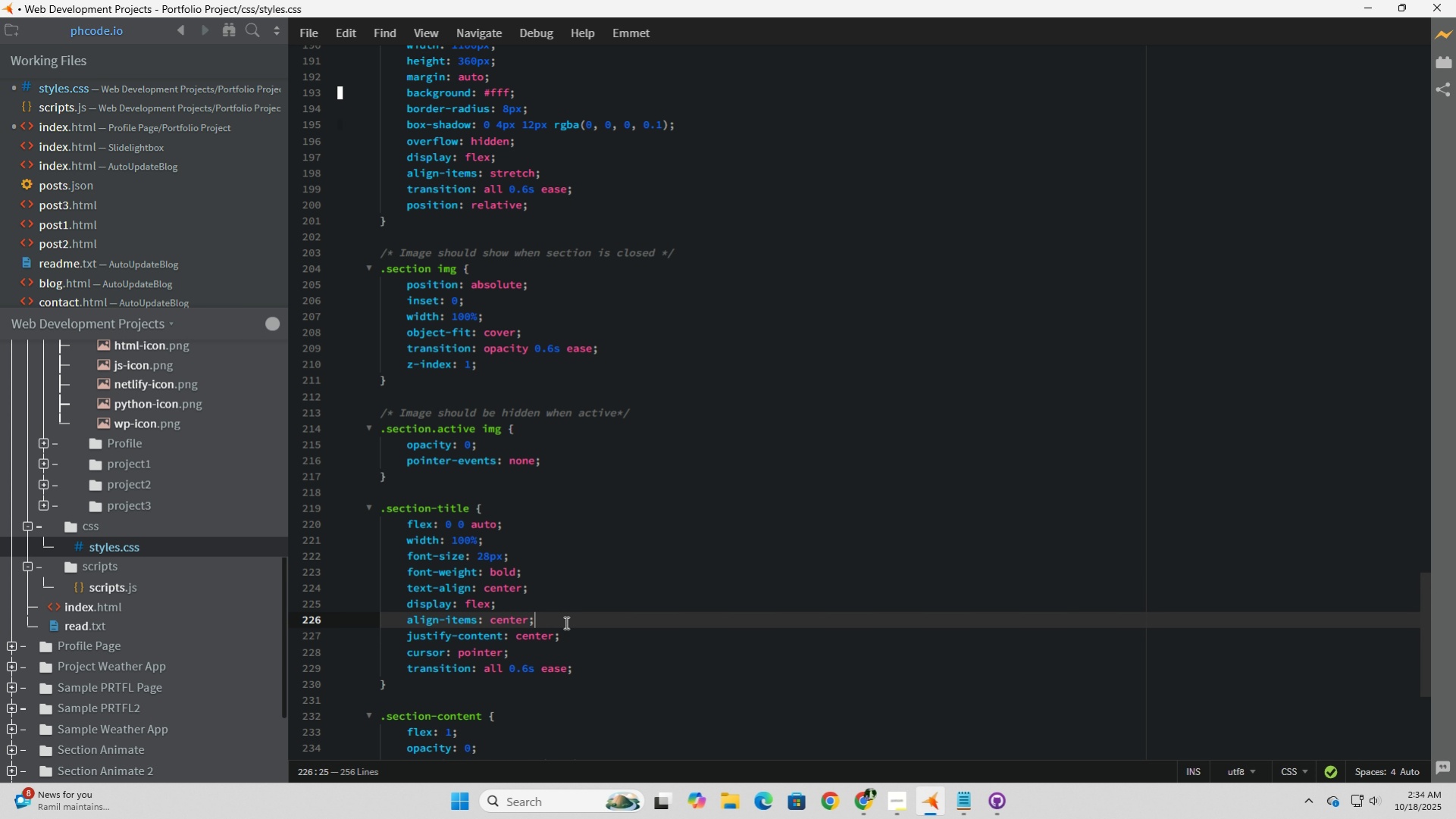 
left_click([565, 622])
 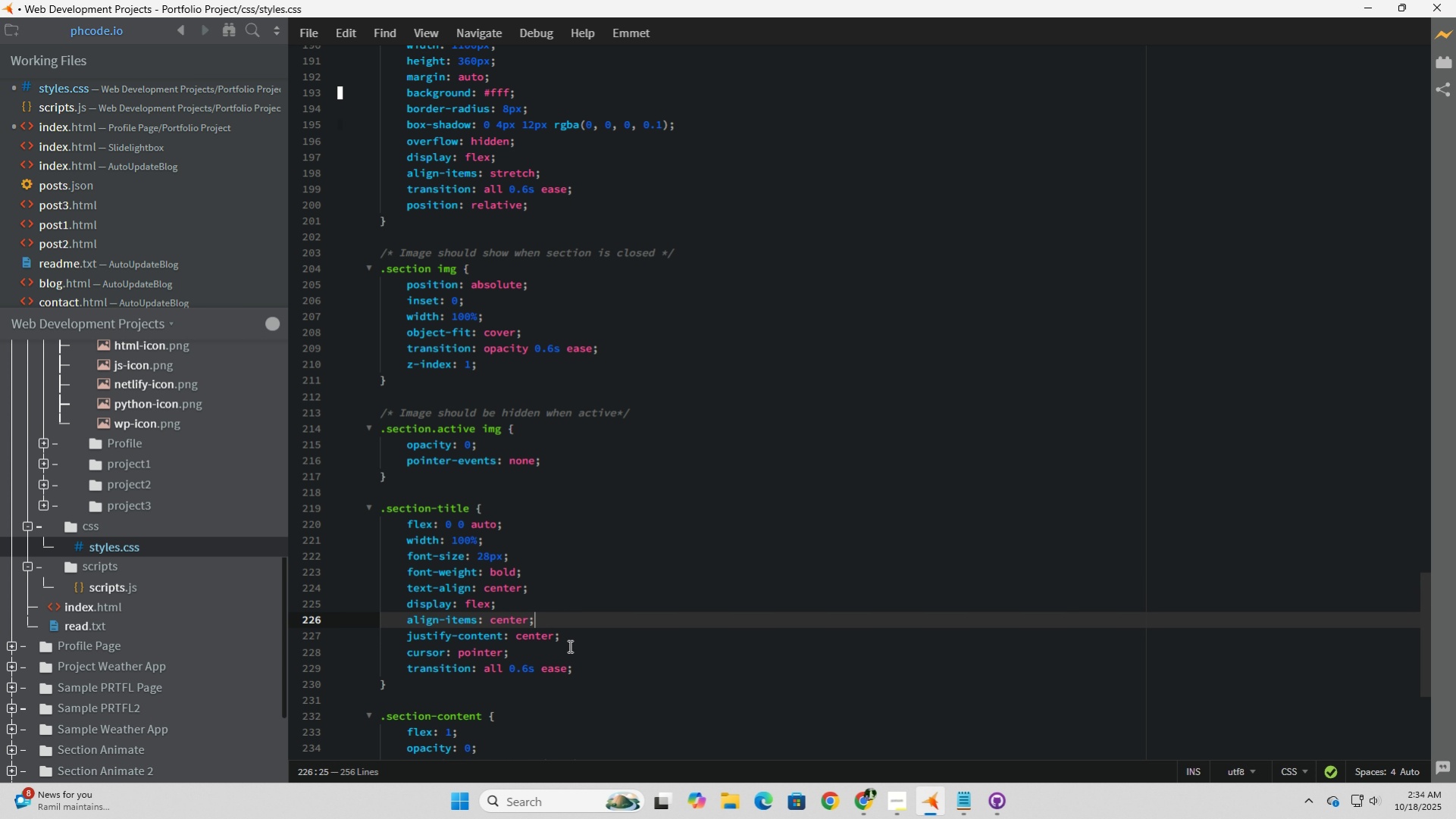 
left_click([568, 646])
 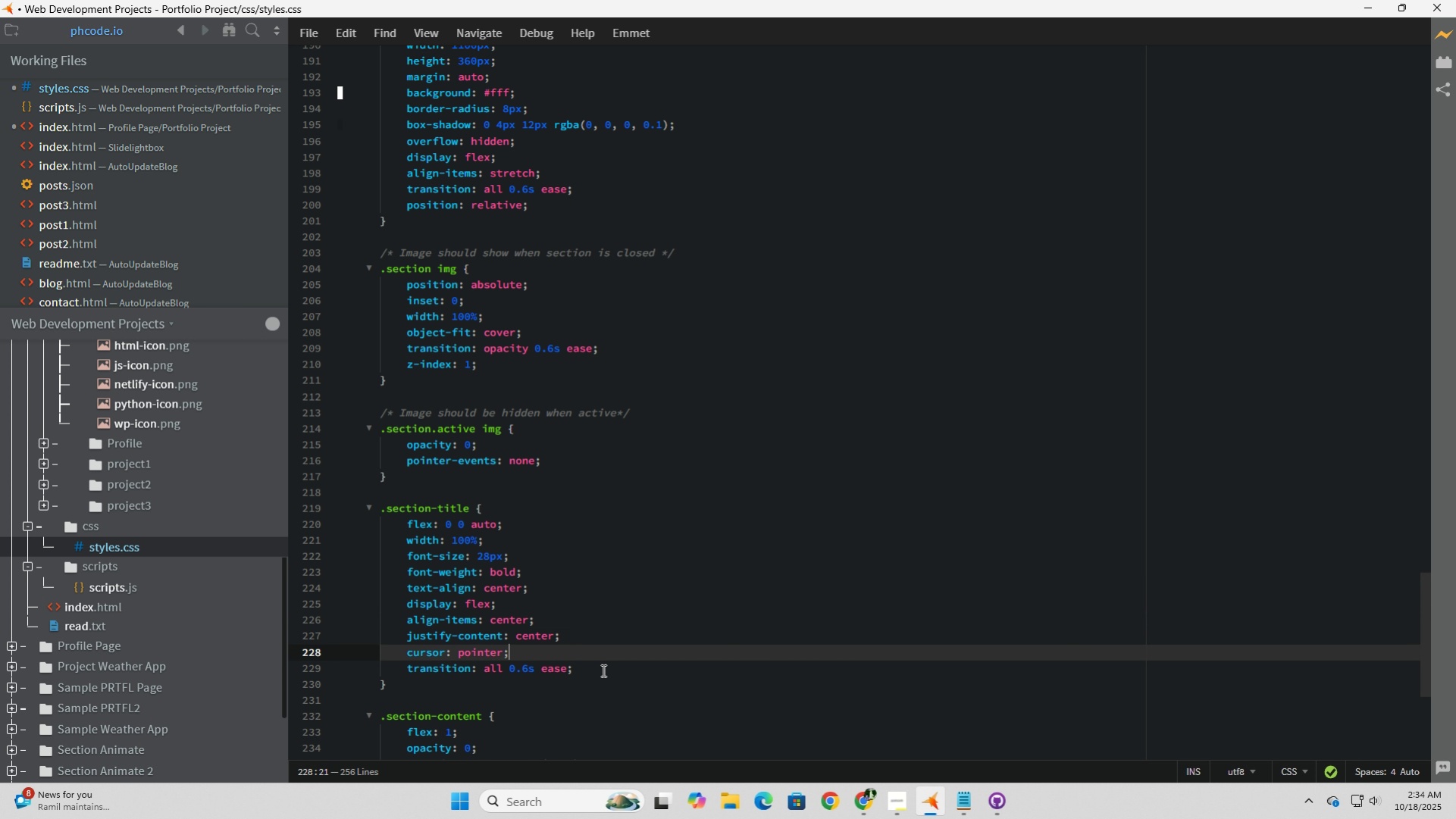 
left_click([602, 670])
 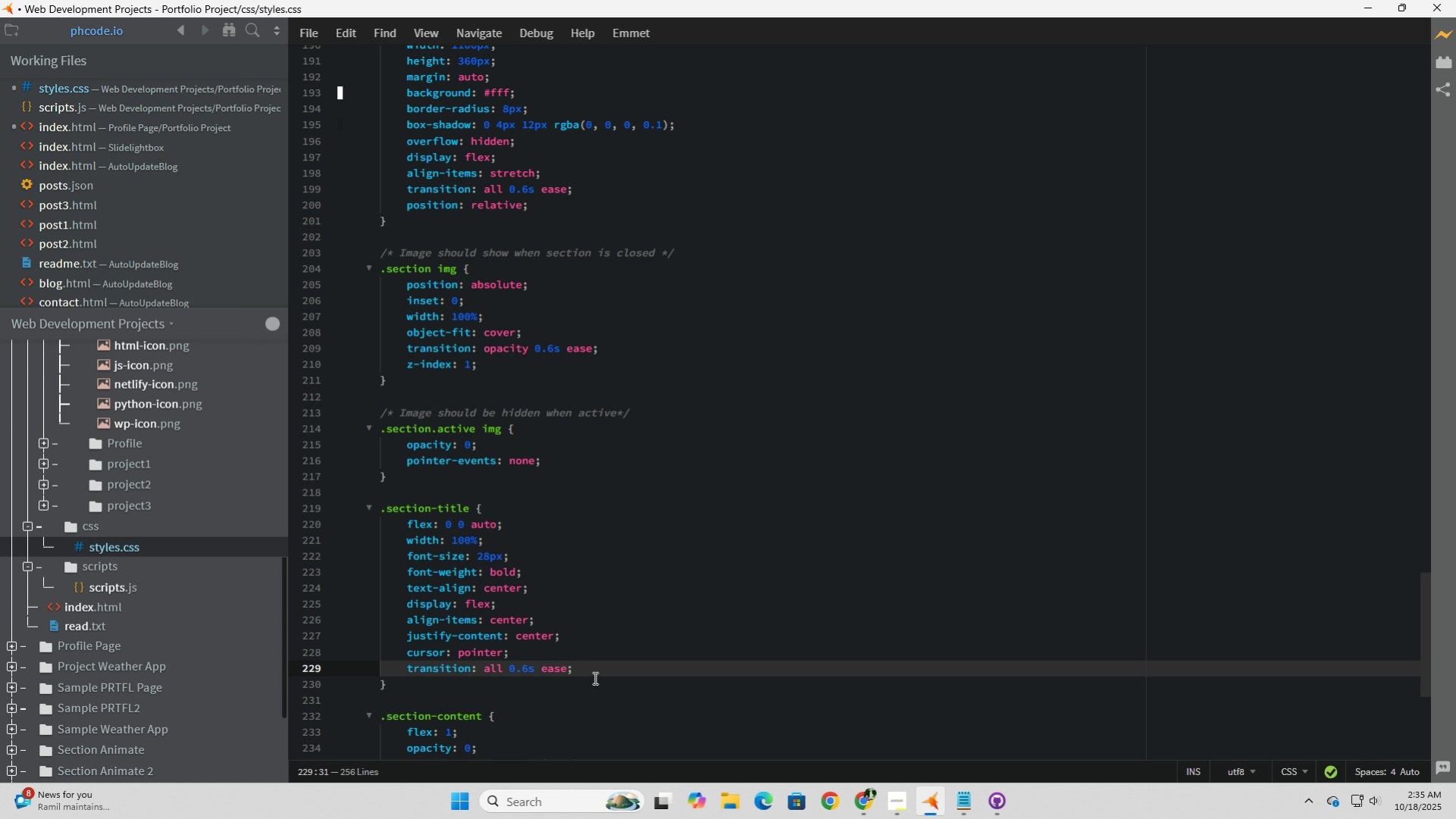 
wait(5.26)
 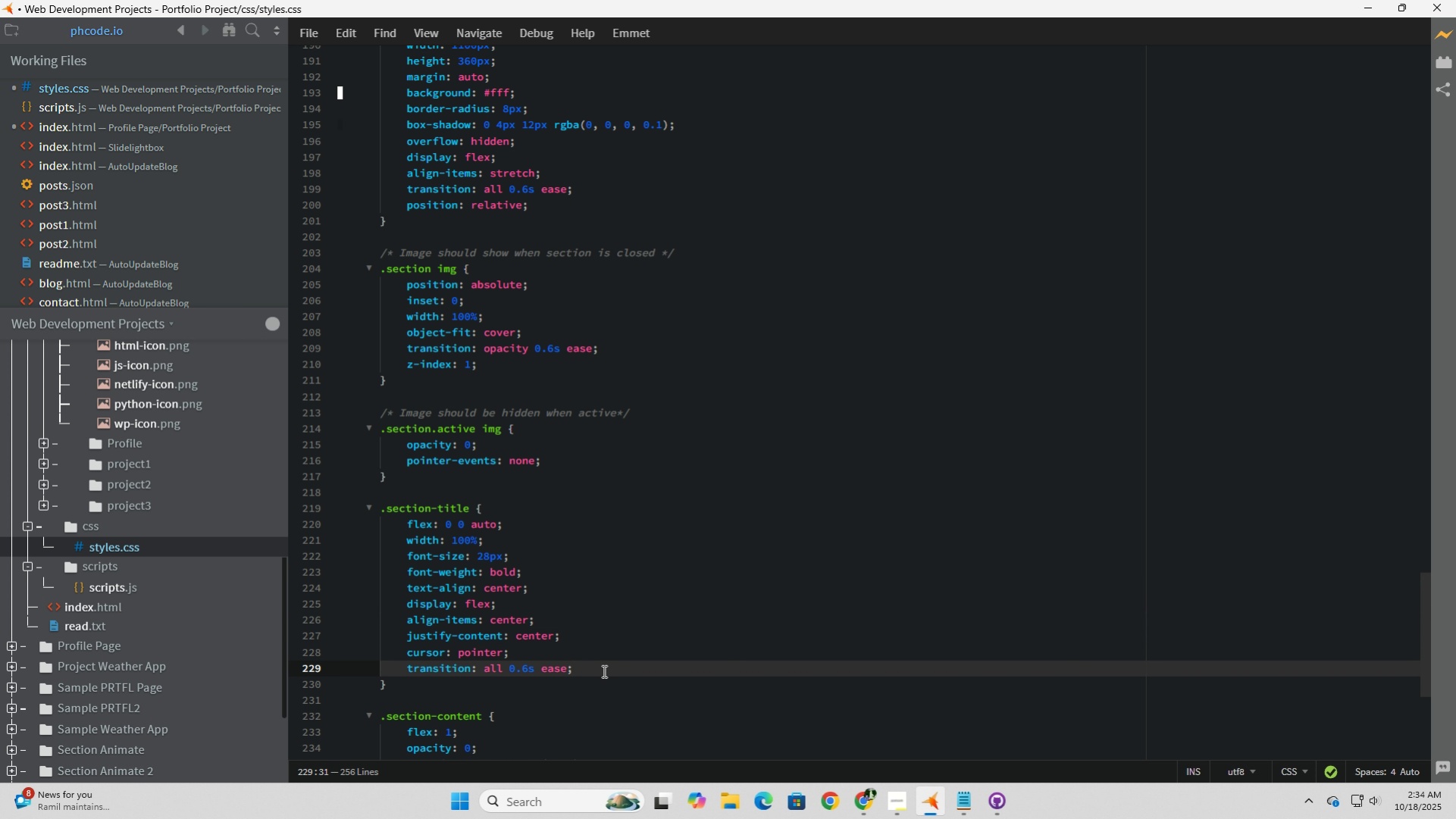 
key(Enter)
 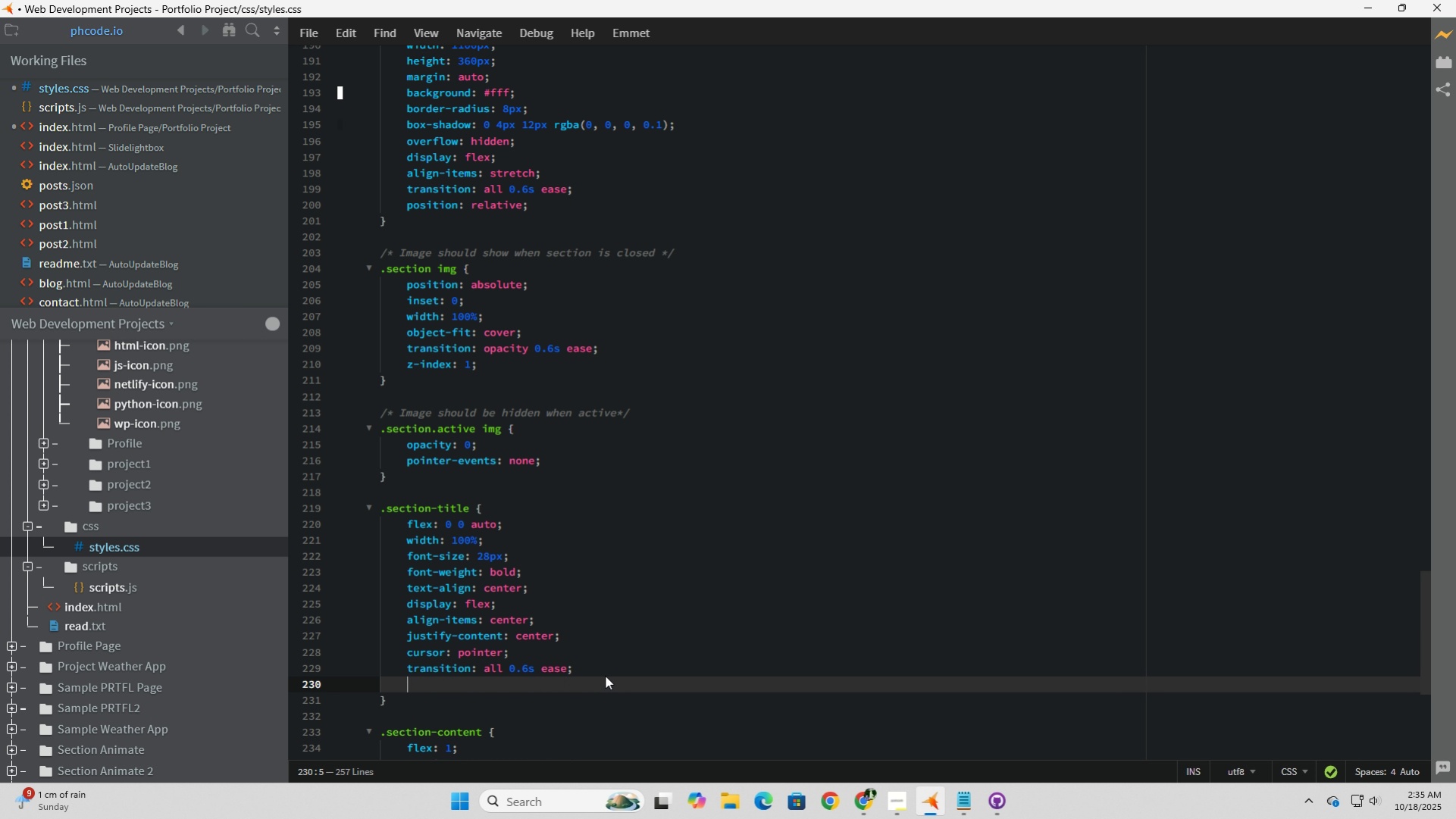 
type(zx)
key(Backspace)
type(-iondexz)
key(Backspace)
key(Backspace)
key(Backspace)
key(Backspace)
key(Backspace)
key(Backspace)
type(ndex)
key(Tab)
type(2;)
 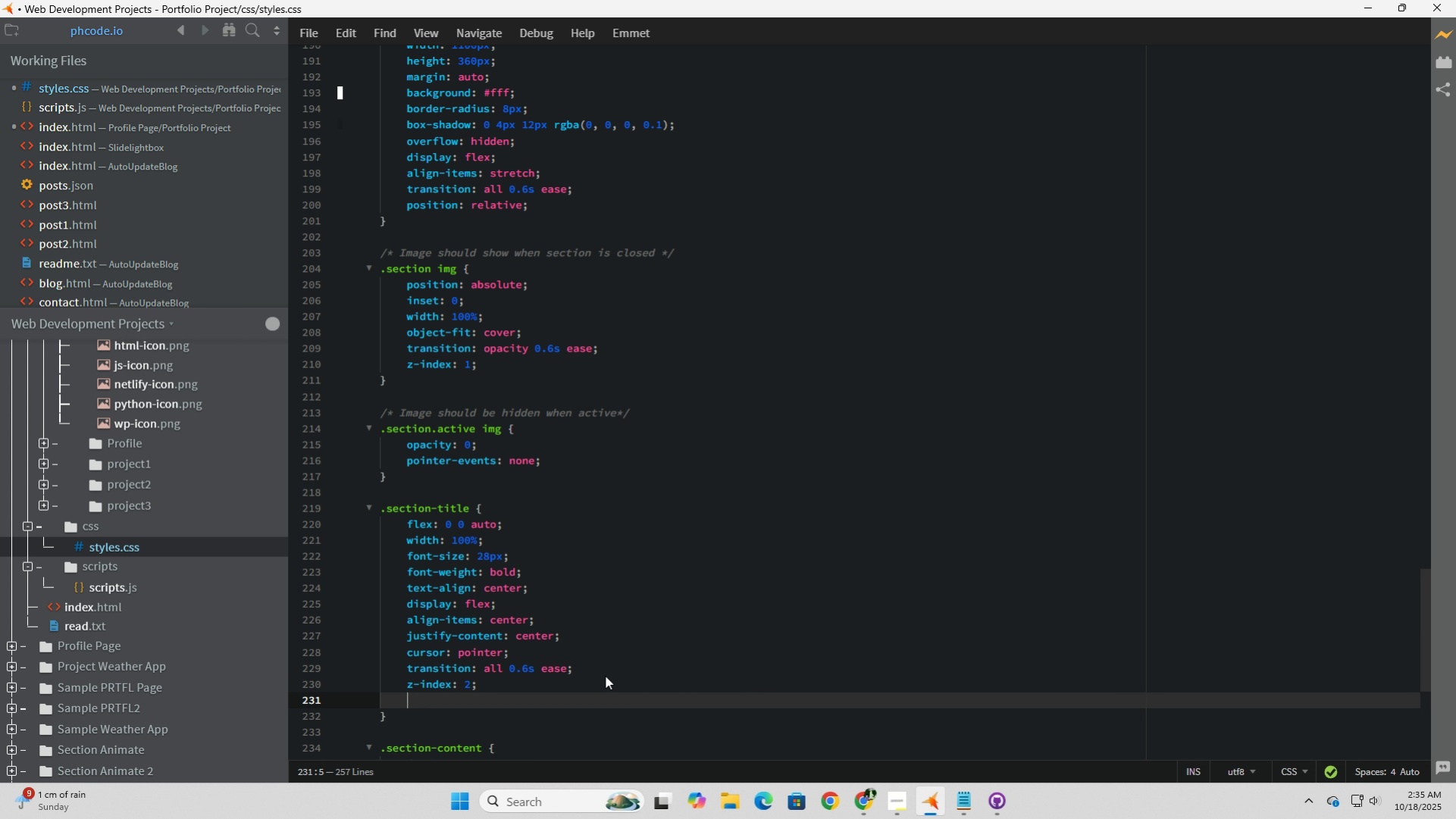 
key(Enter)
 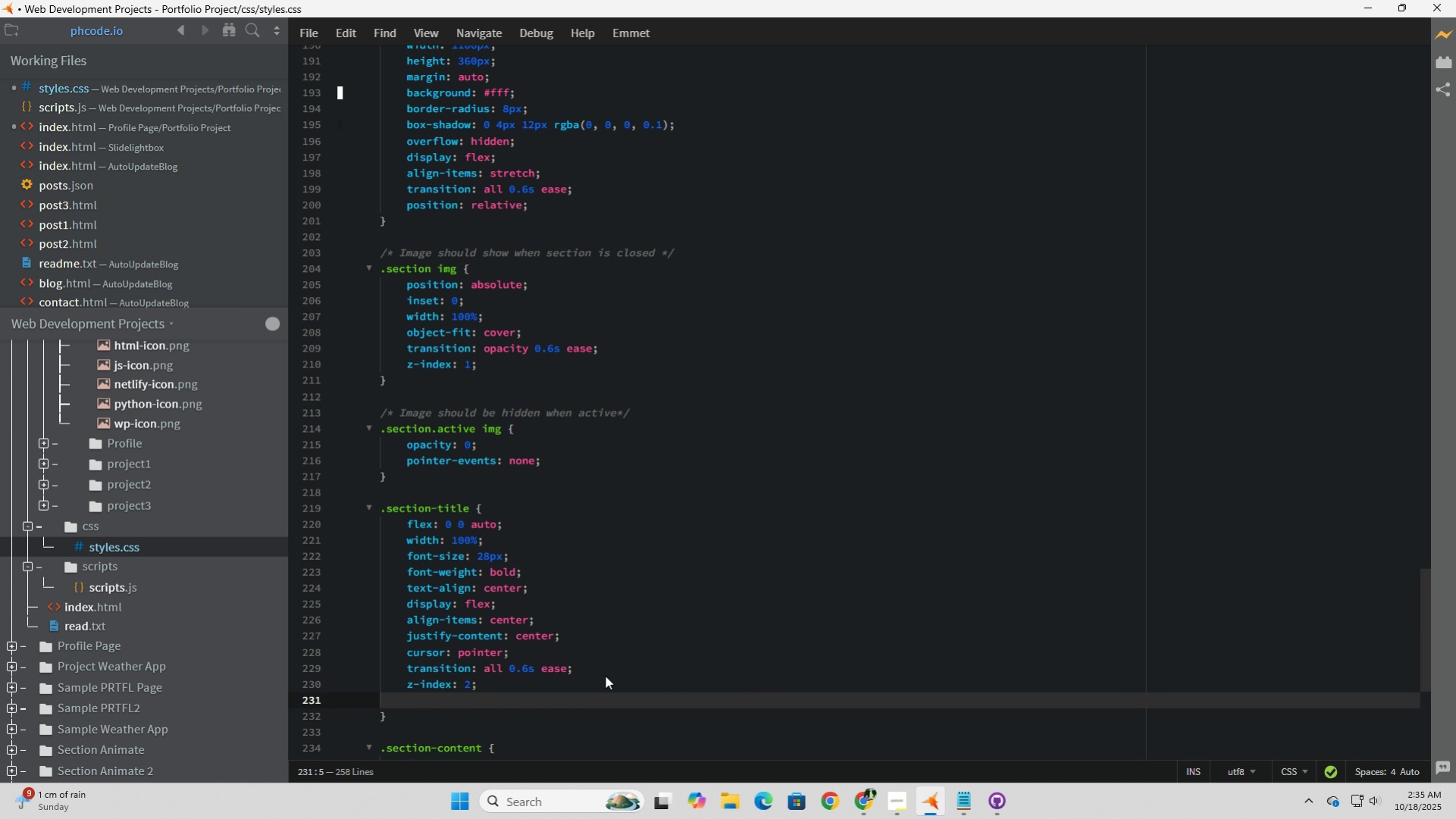 
type(position)
key(Tab)
type(relative;)
 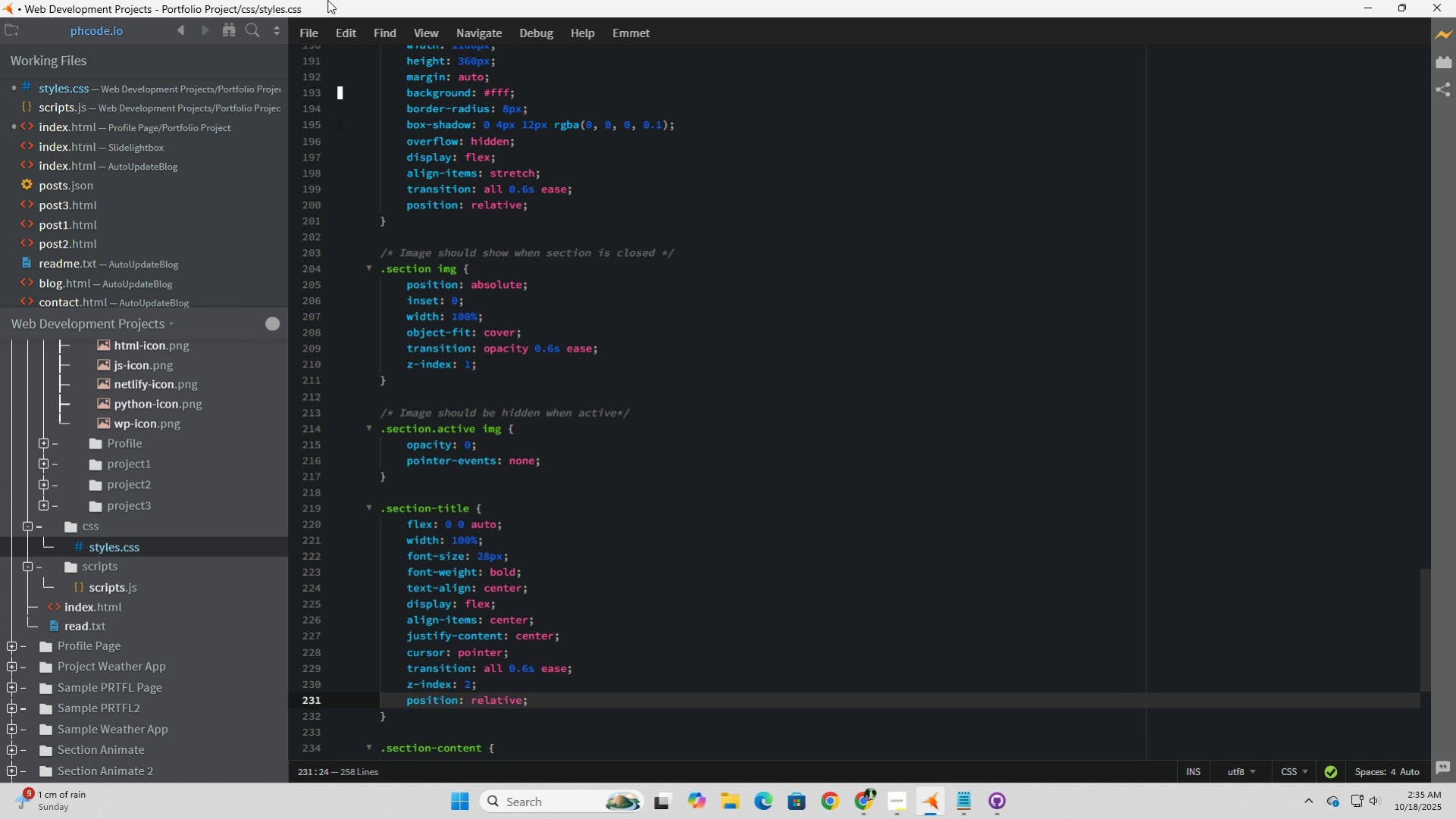 
left_click([304, 42])
 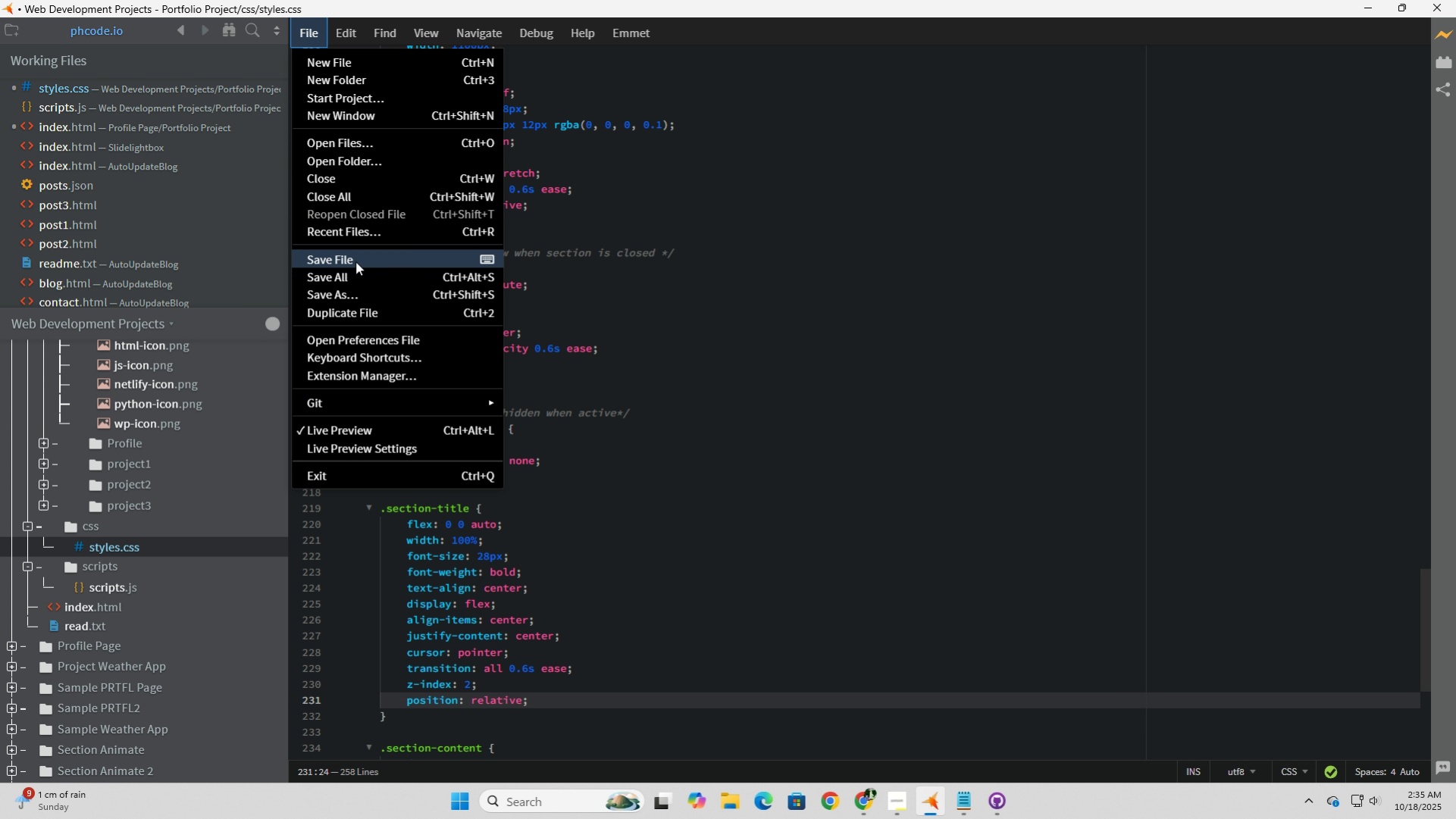 
left_click([355, 261])
 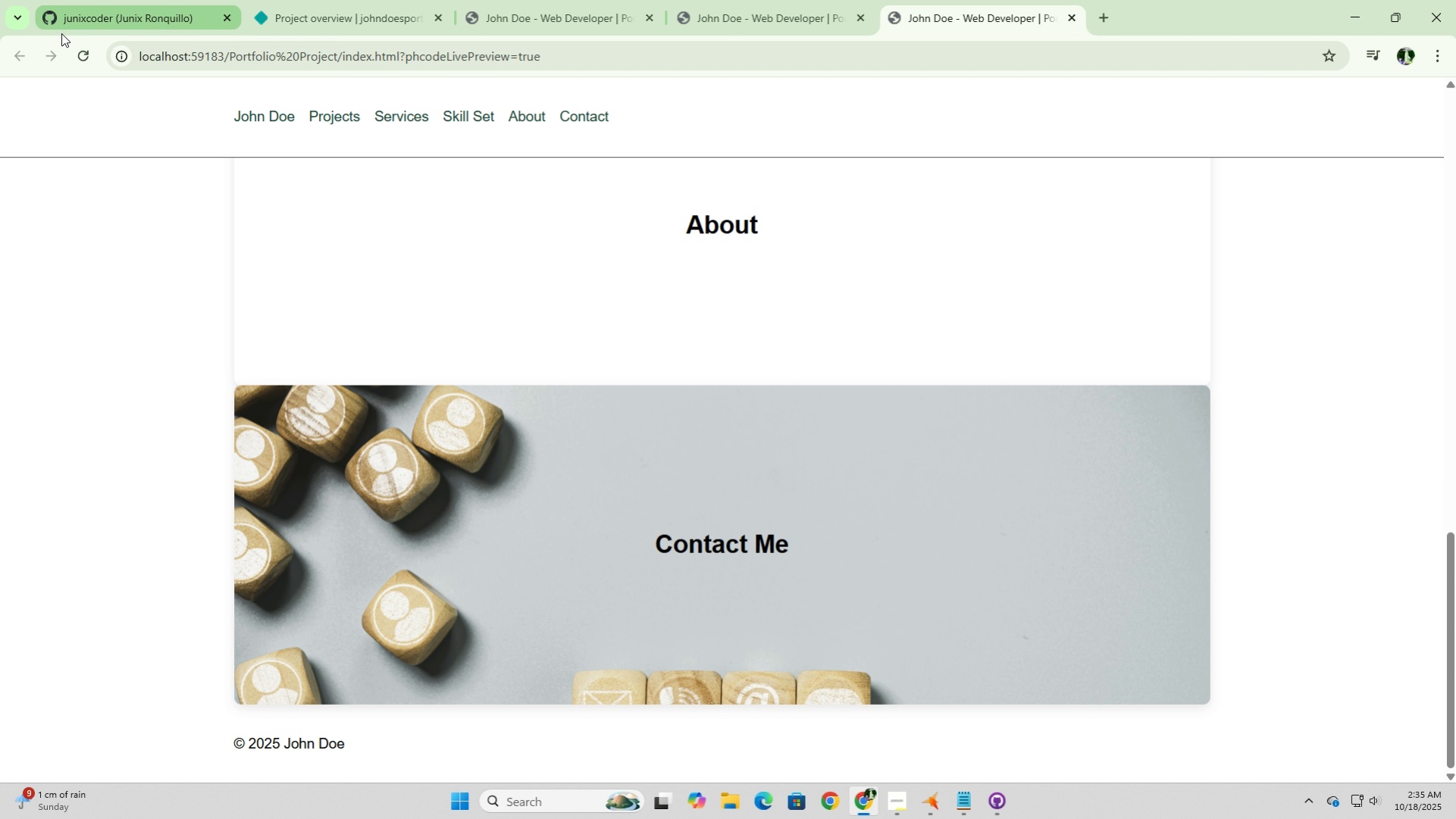 
left_click([91, 60])
 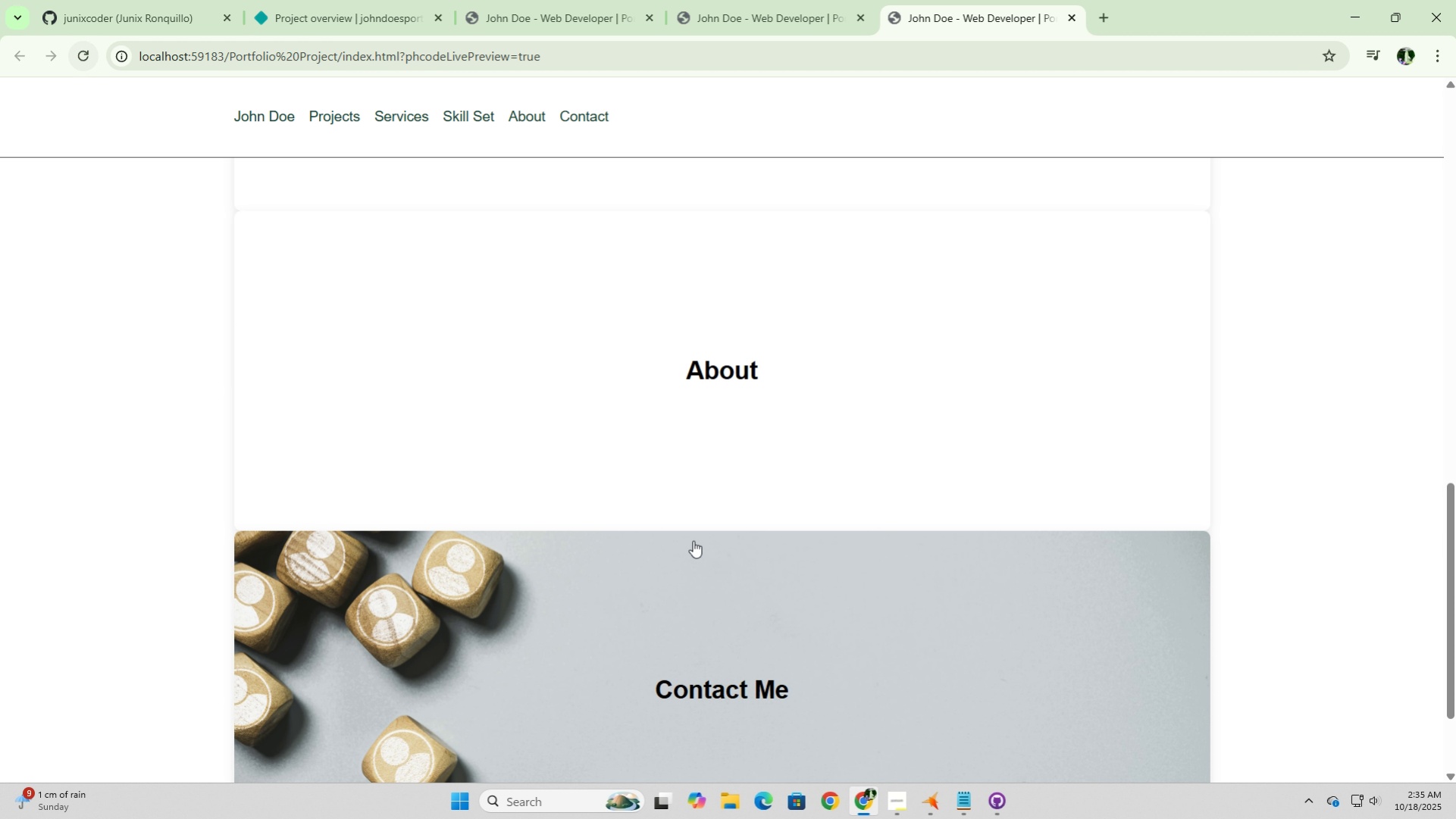 
scroll: coordinate [747, 564], scroll_direction: down, amount: 3.0
 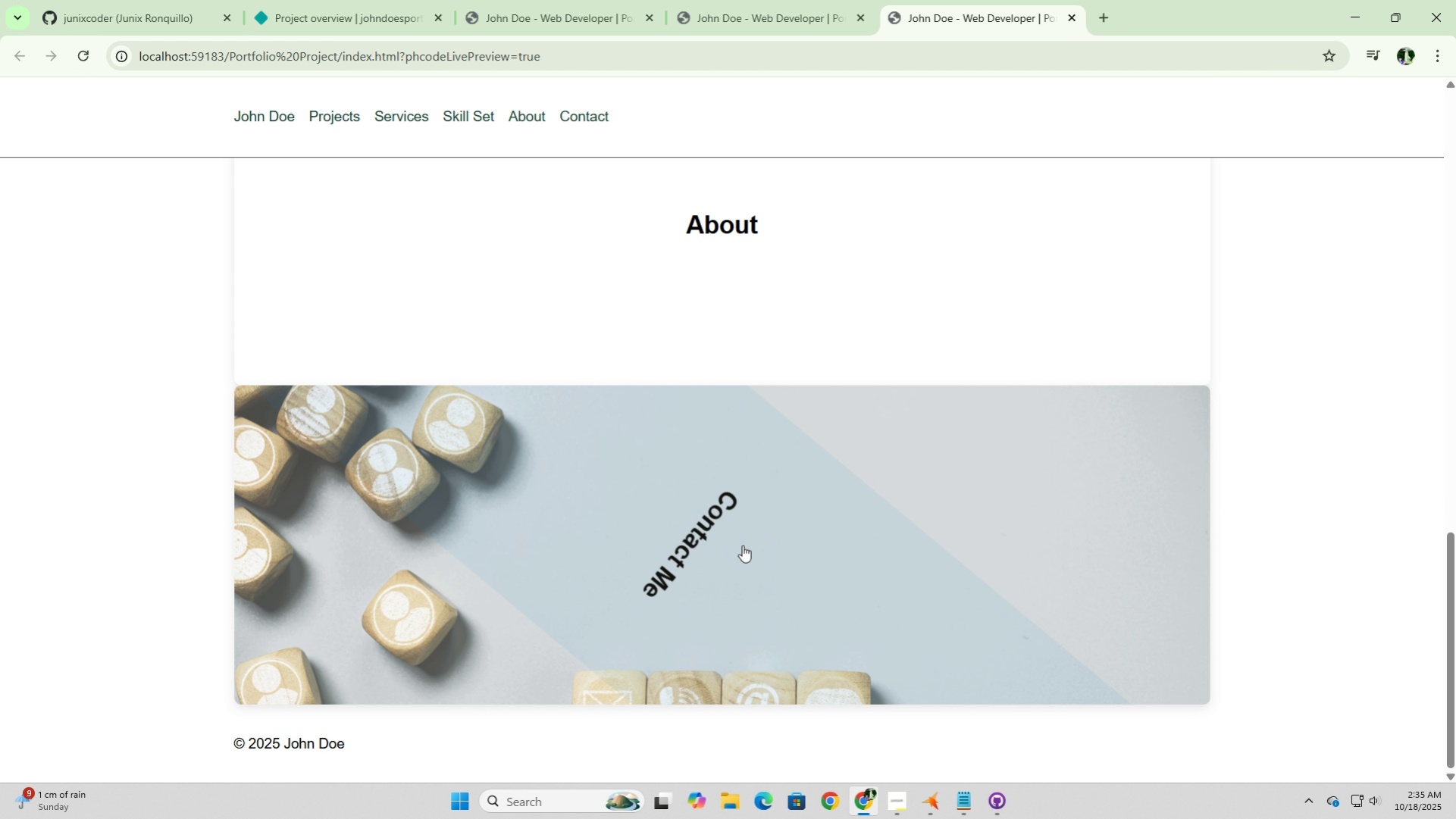 
left_click([742, 545])
 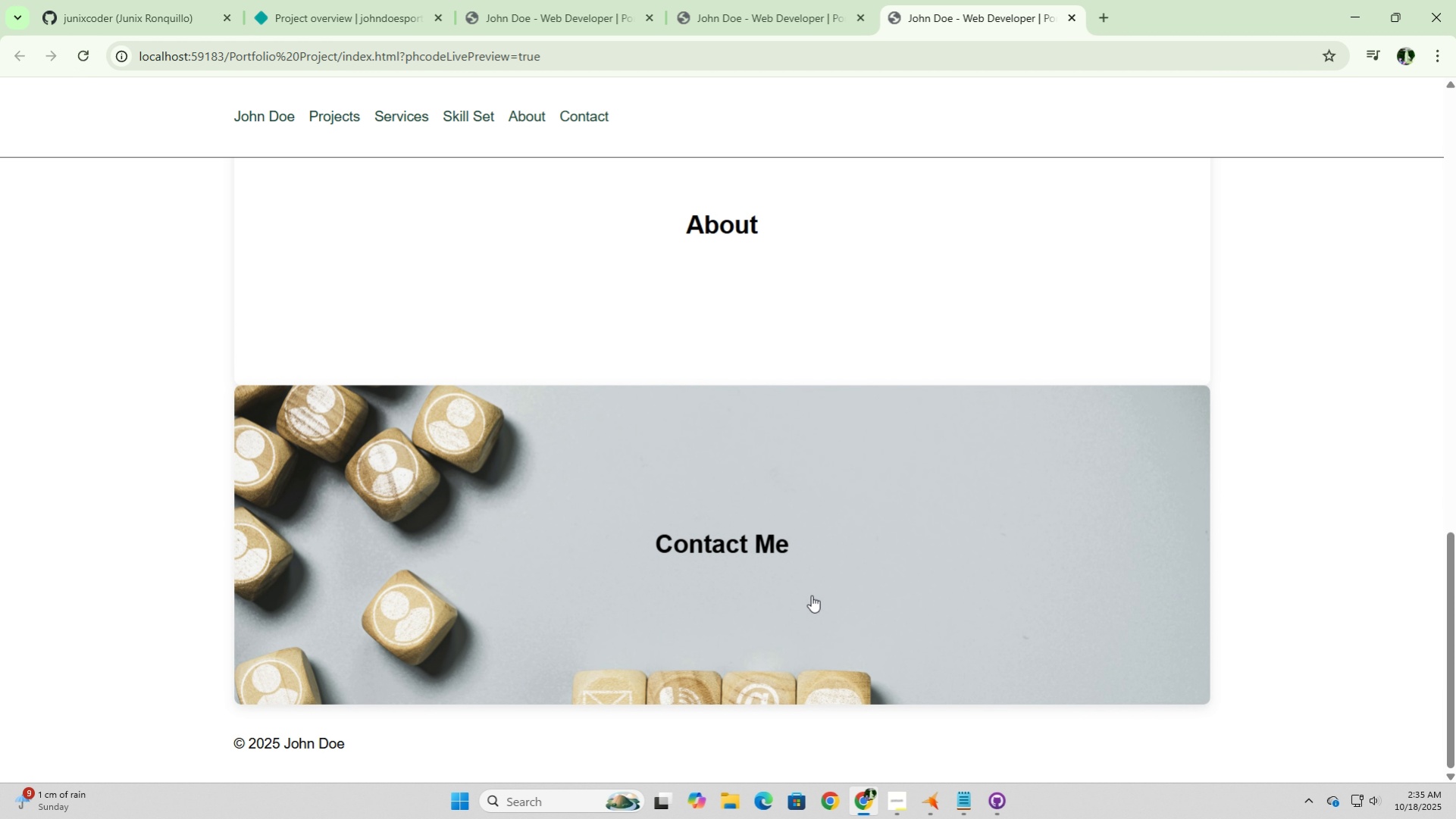 
left_click([759, 541])
 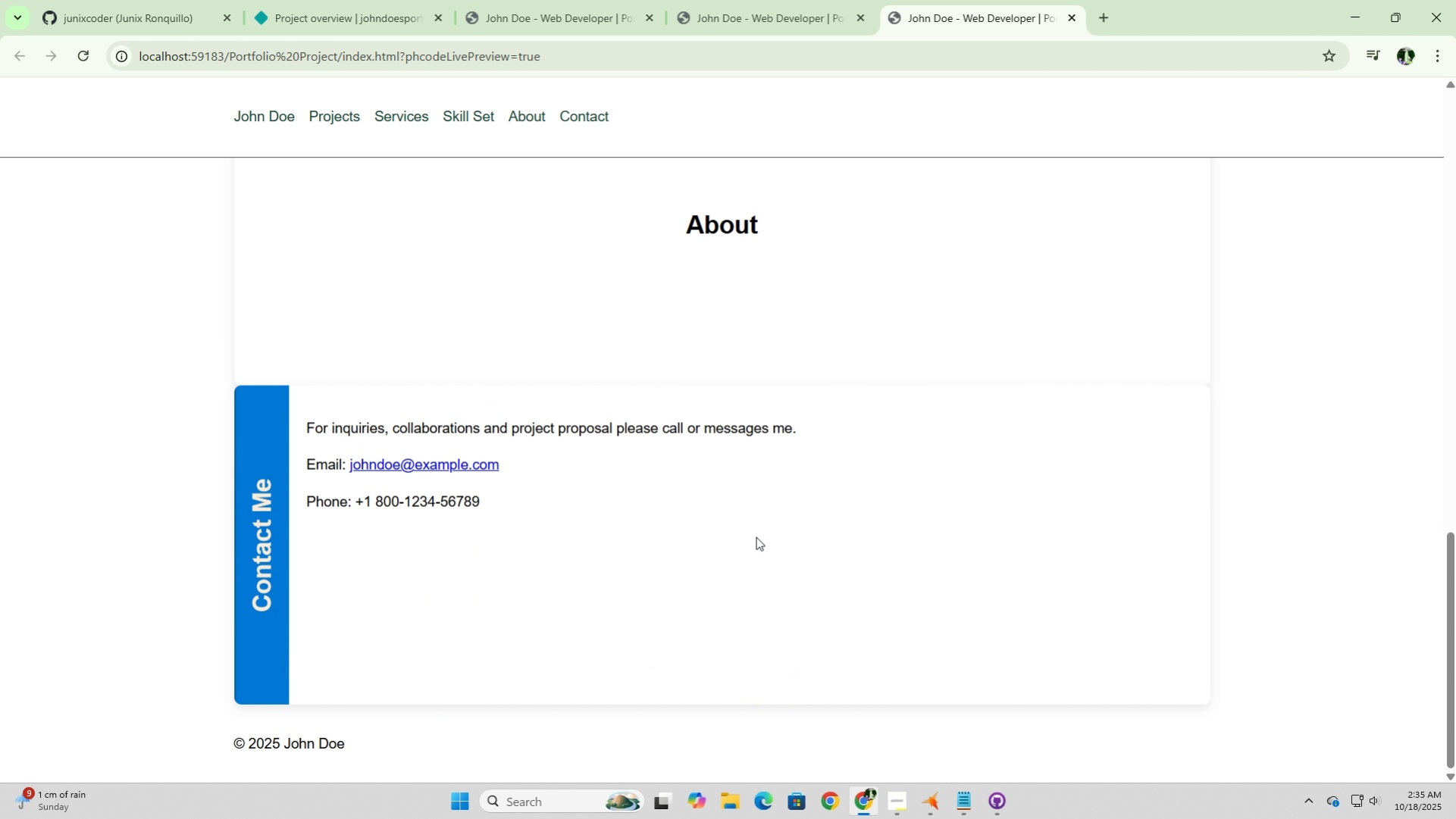 
wait(12.01)
 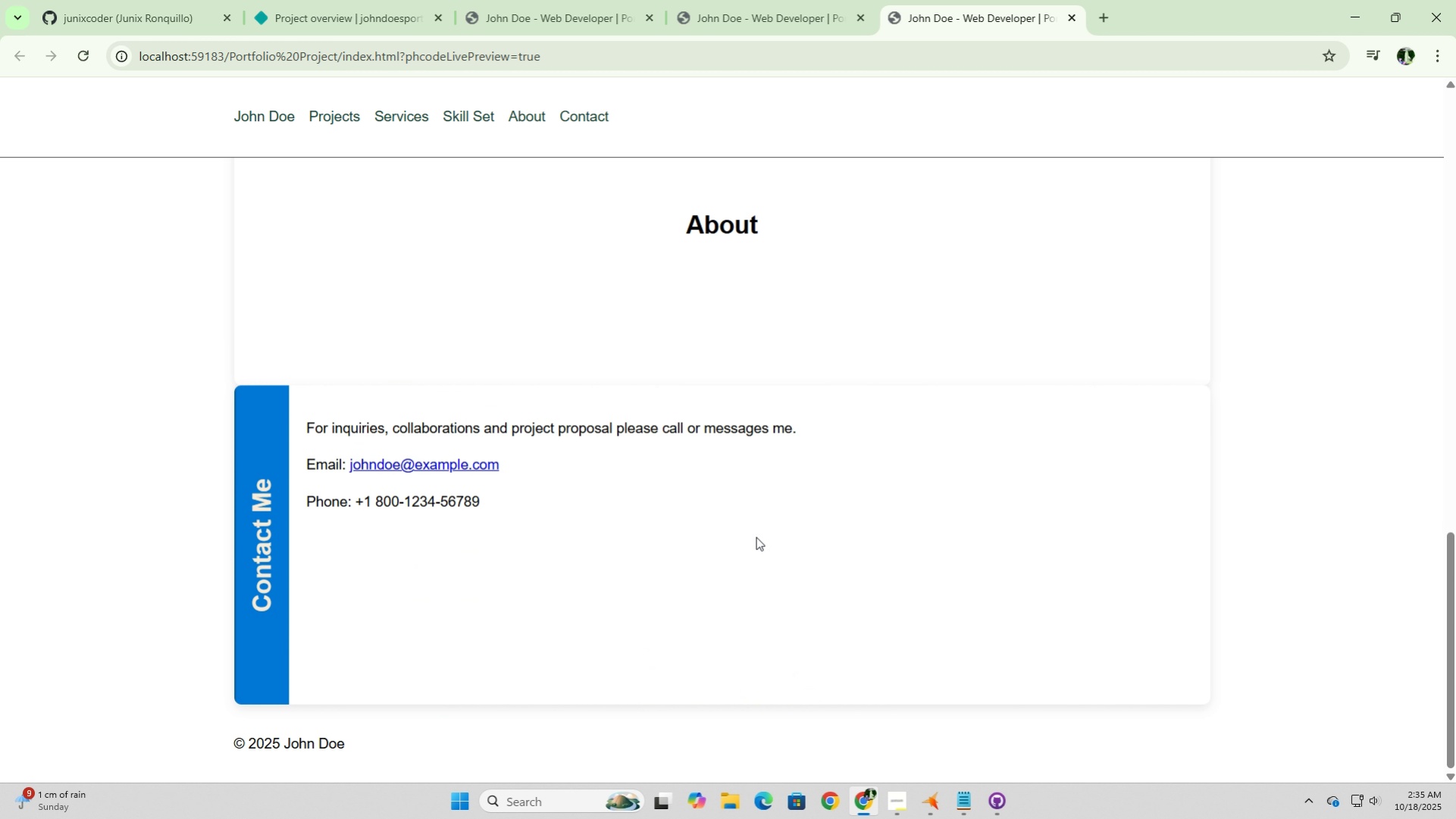 
left_click([265, 555])
 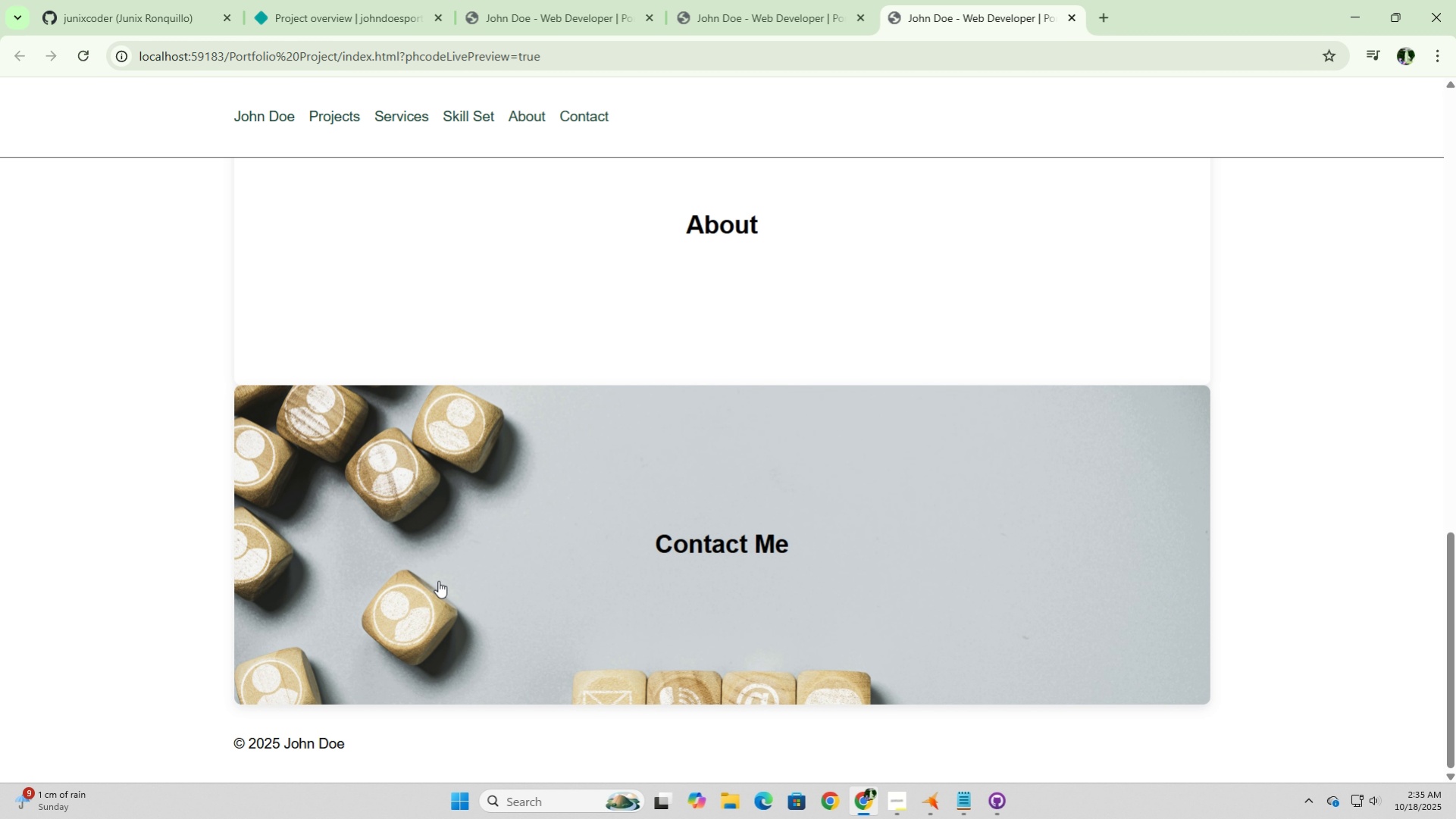 
wait(8.4)
 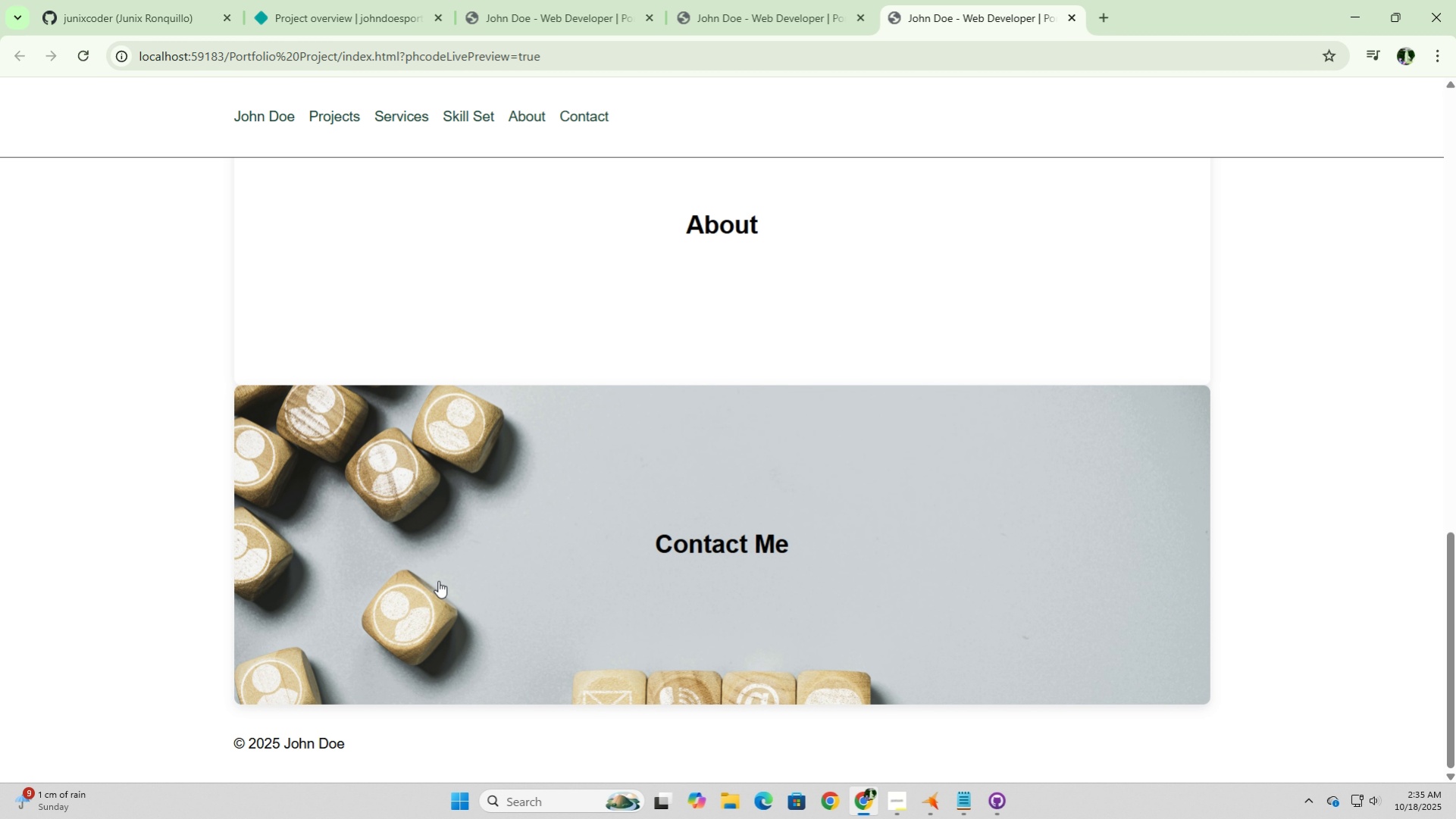 
left_click([712, 546])
 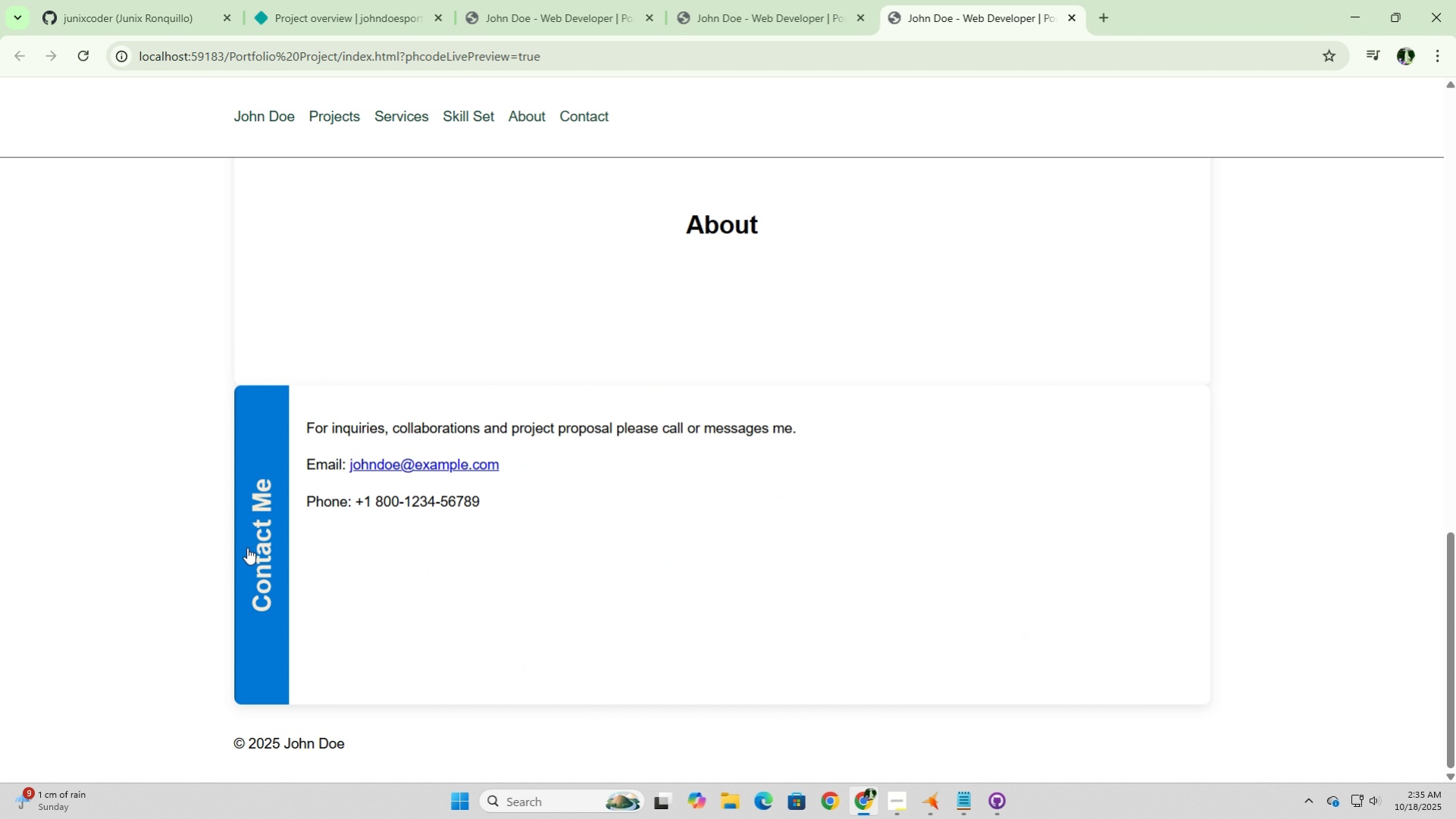 
left_click([262, 549])
 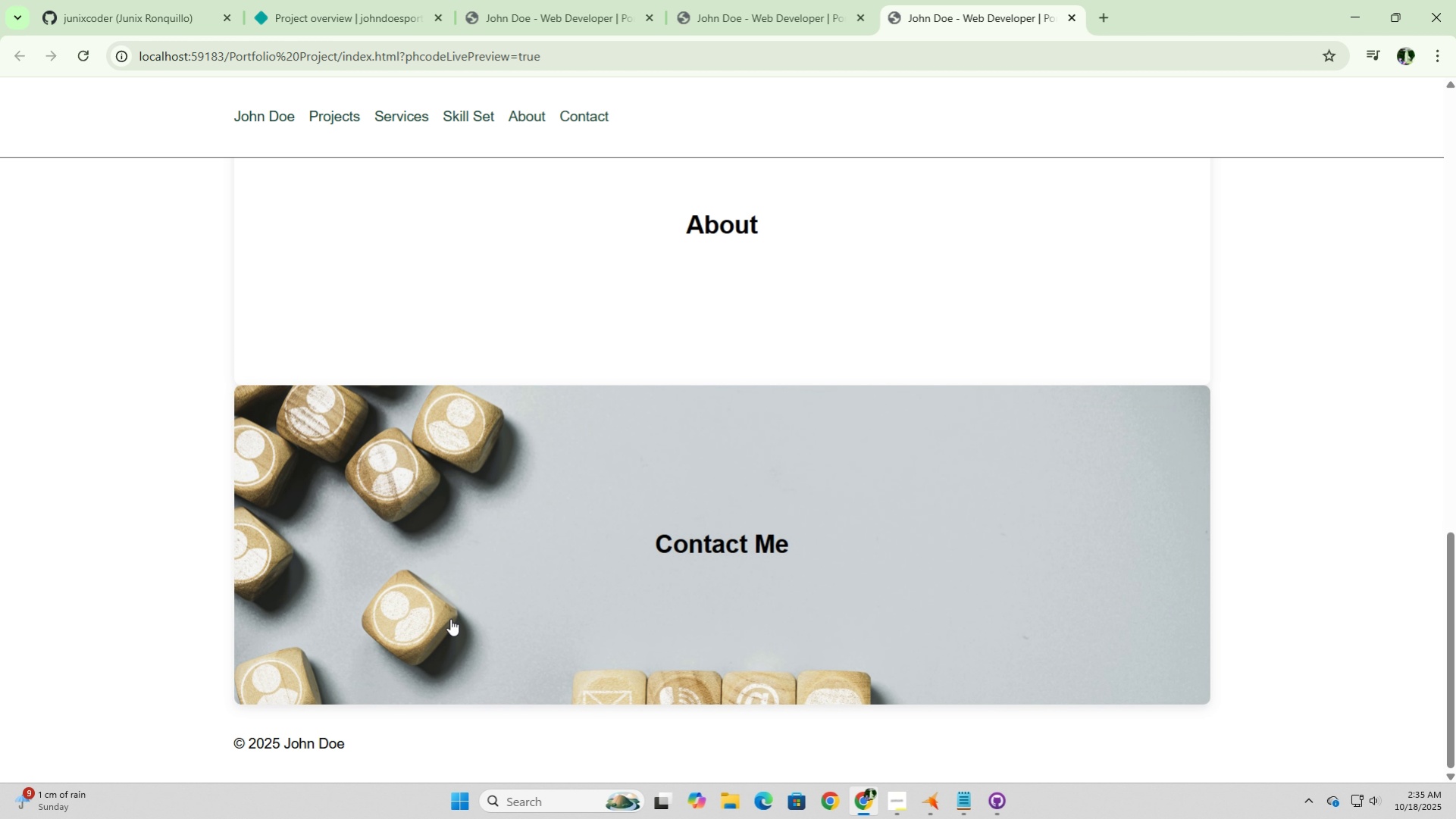 
scroll: coordinate [450, 618], scroll_direction: up, amount: 4.0
 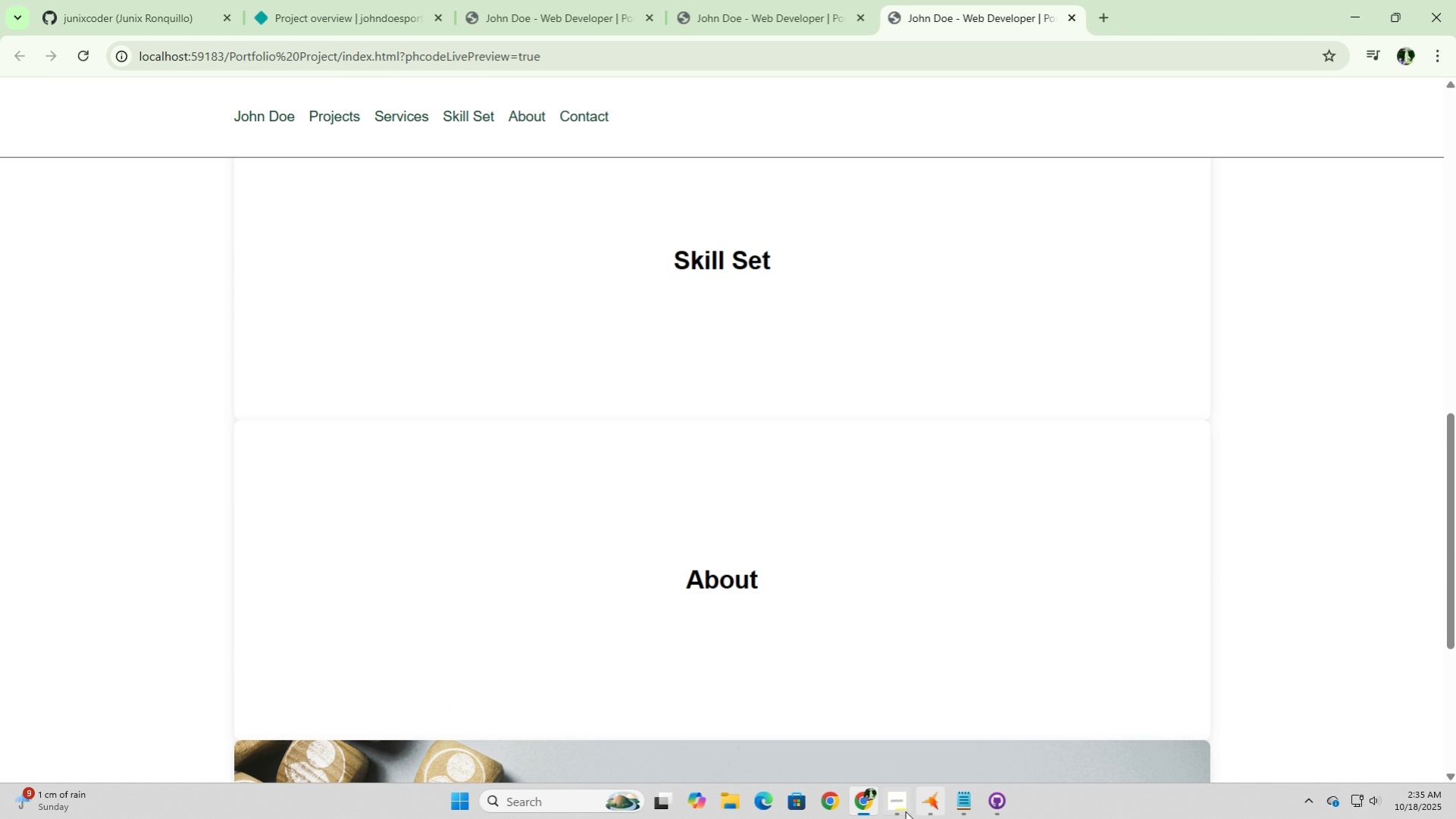 
left_click([884, 803])